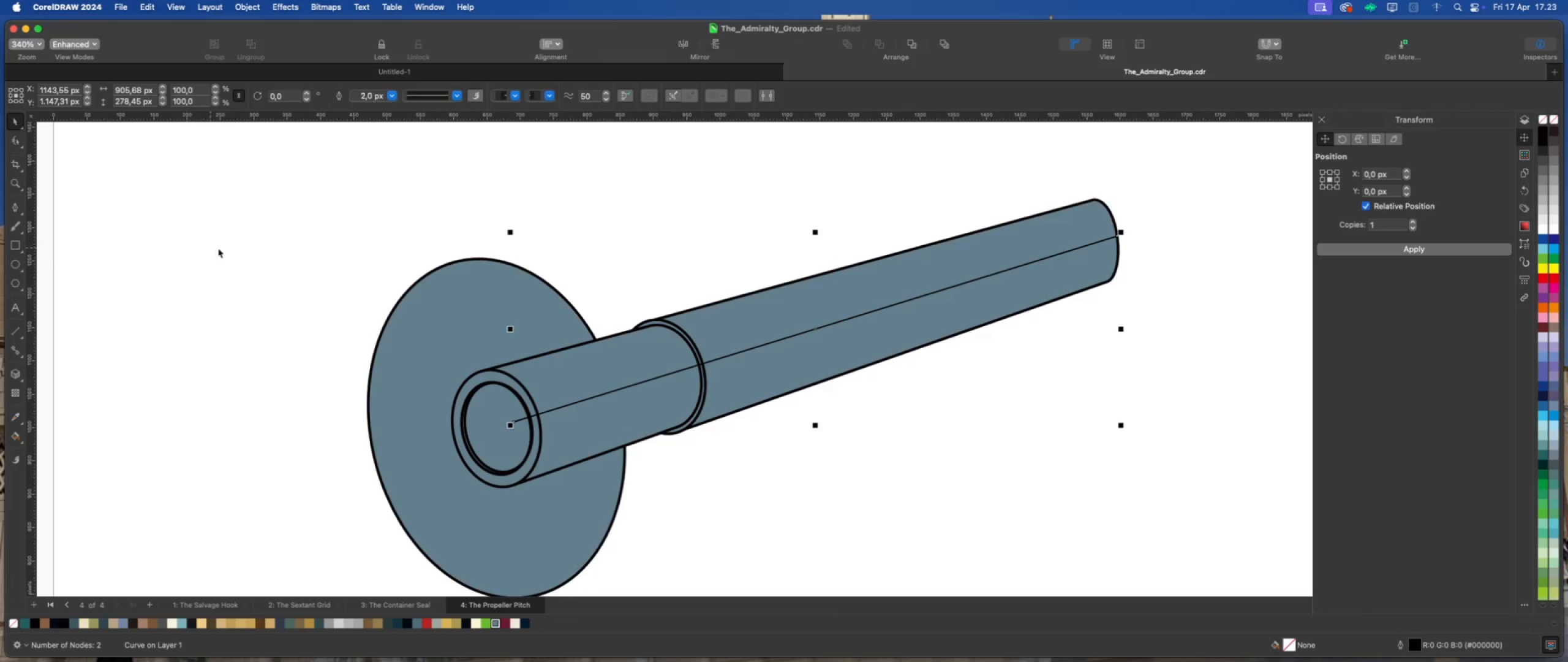 
left_click([235, 250])
 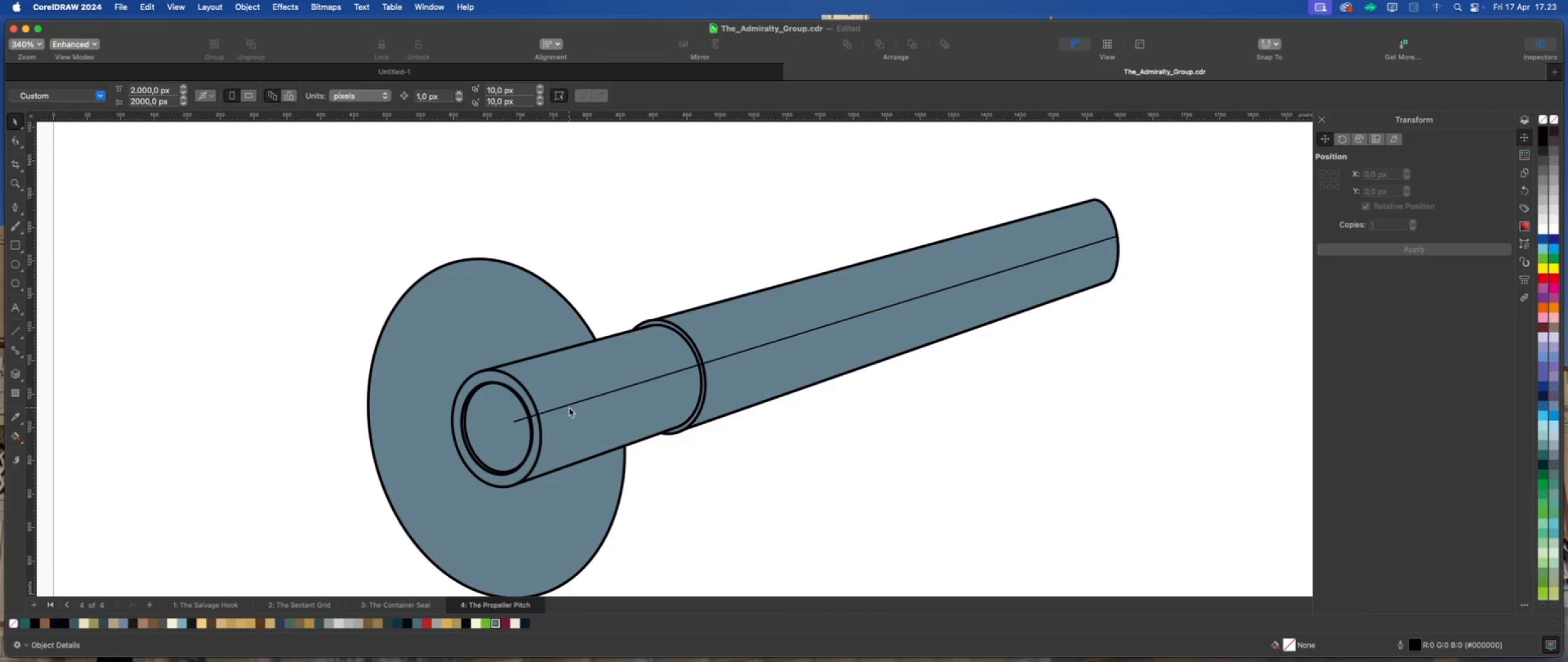 
left_click([569, 406])
 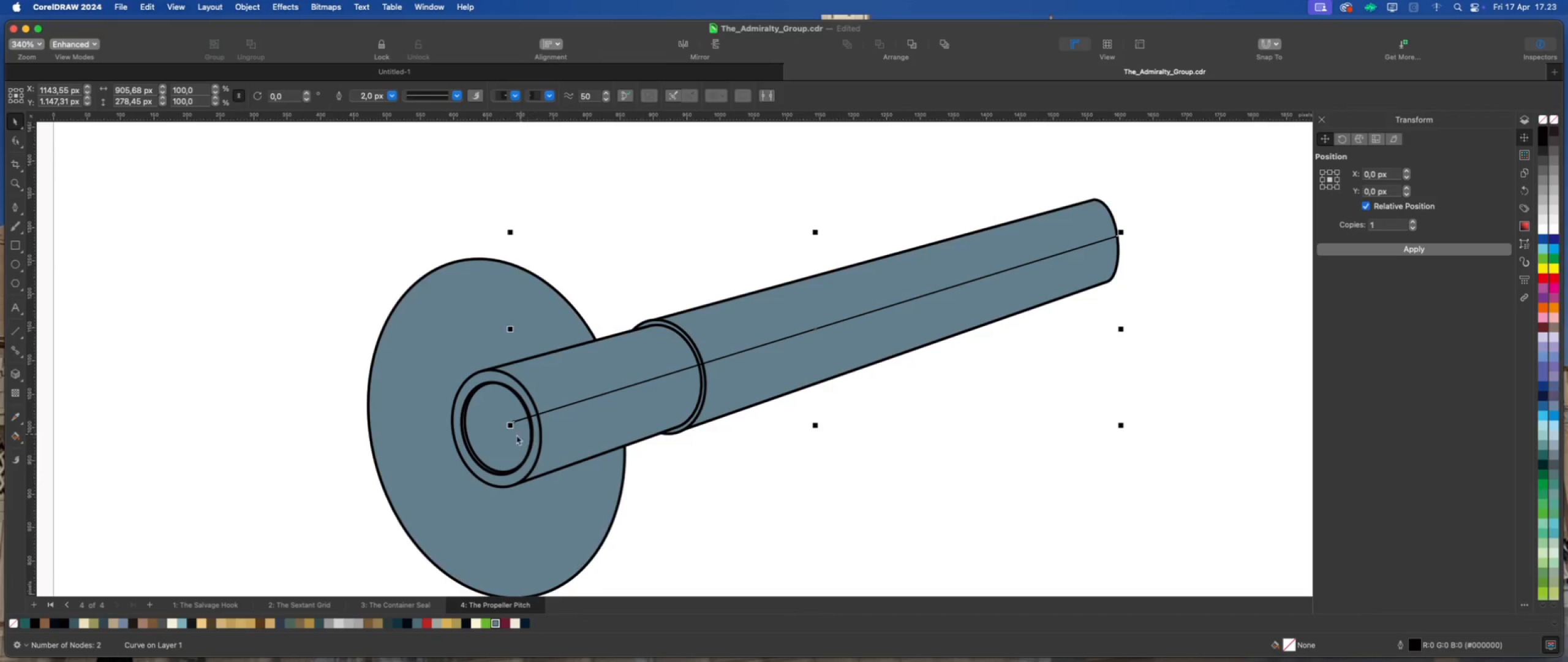 
scroll: coordinate [502, 436], scroll_direction: up, amount: 5.0
 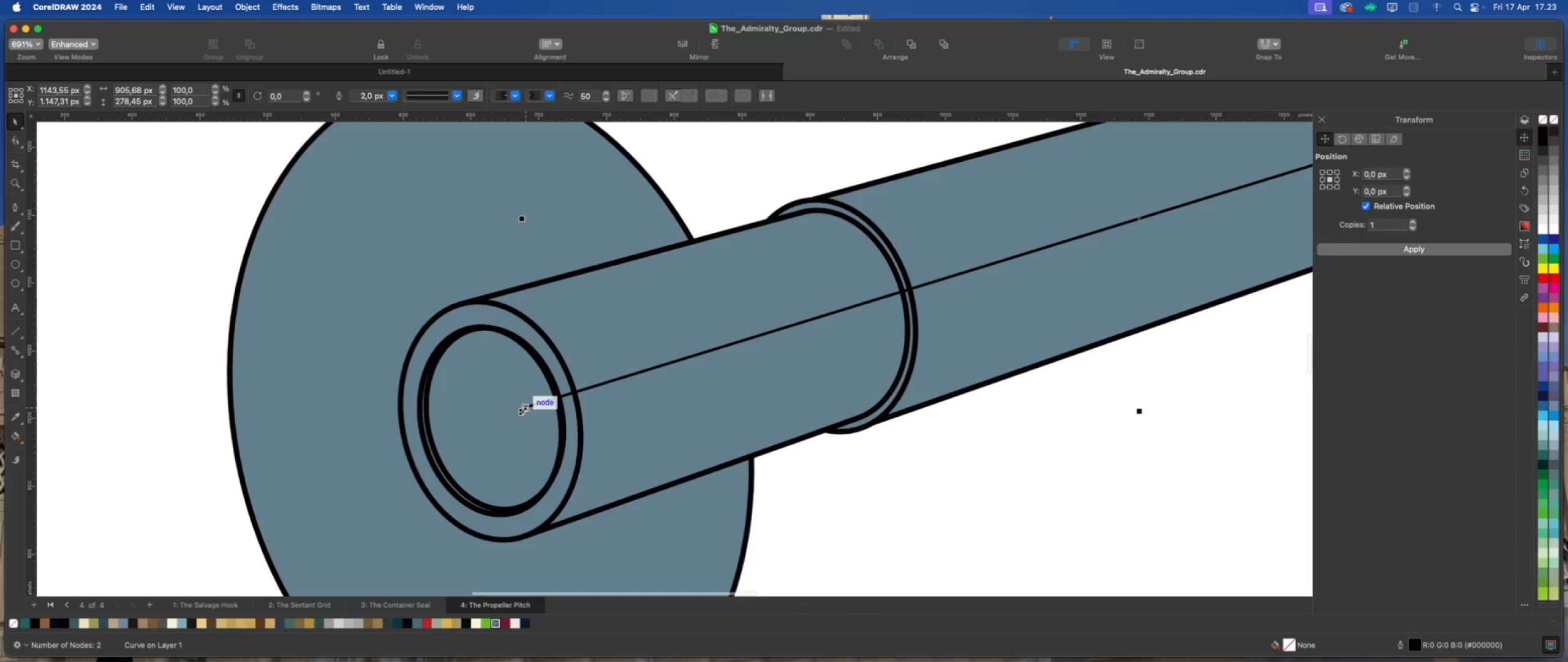 
left_click_drag(start_coordinate=[522, 411], to_coordinate=[488, 423])
 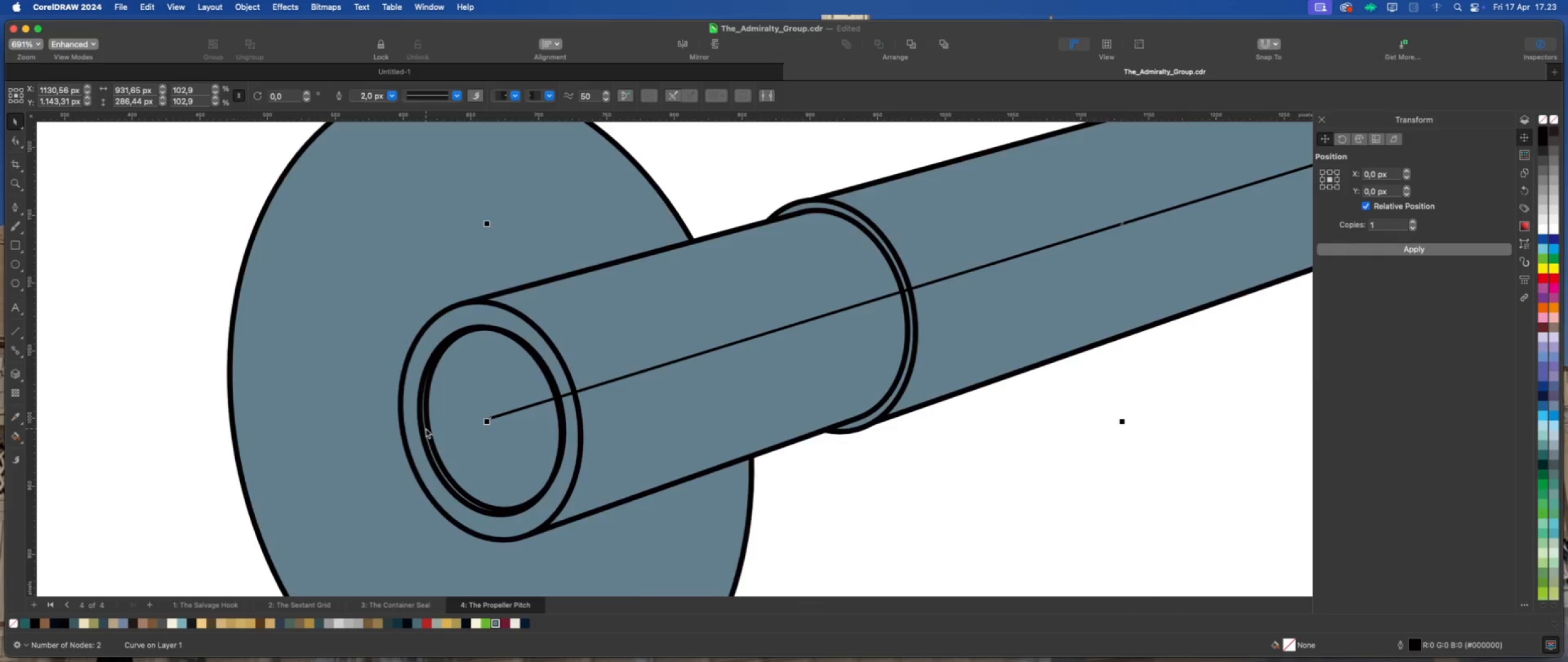 
scroll: coordinate [437, 426], scroll_direction: down, amount: 6.0
 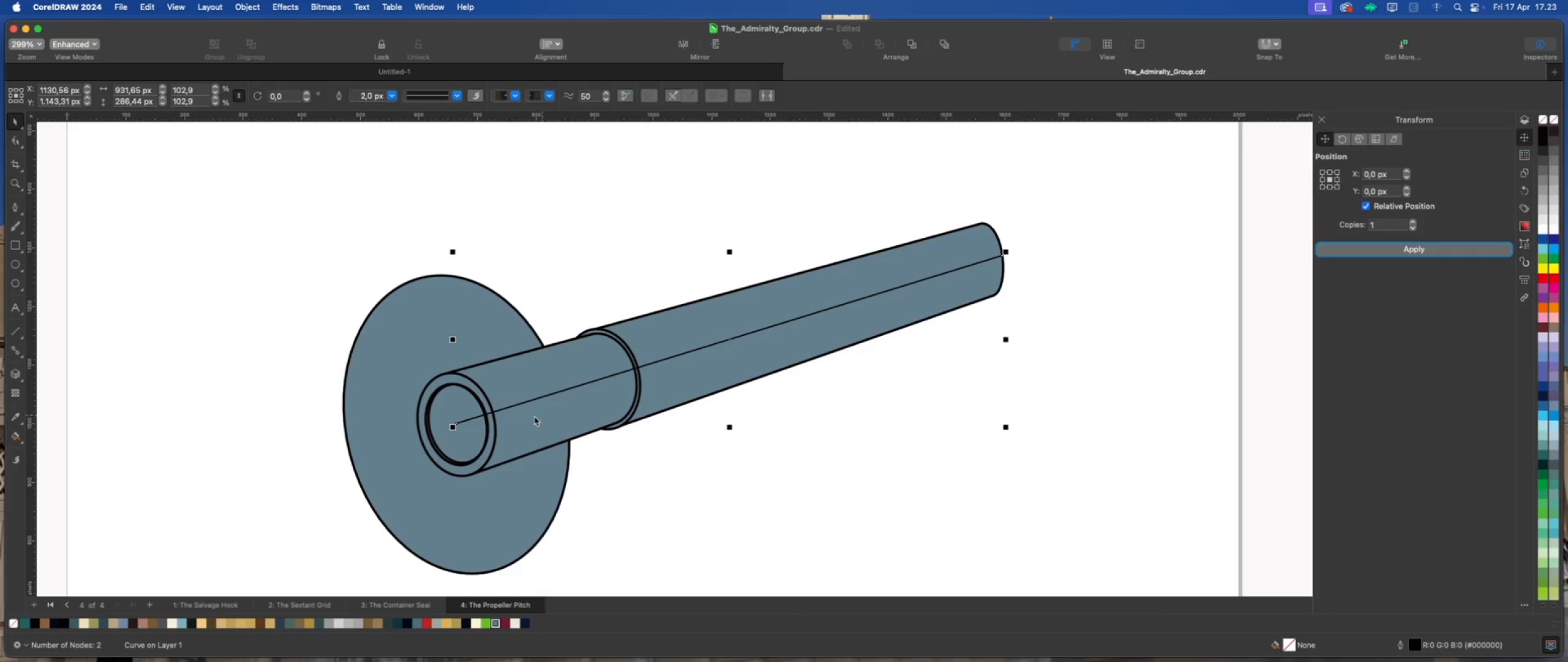 
left_click_drag(start_coordinate=[455, 424], to_coordinate=[596, 327])
 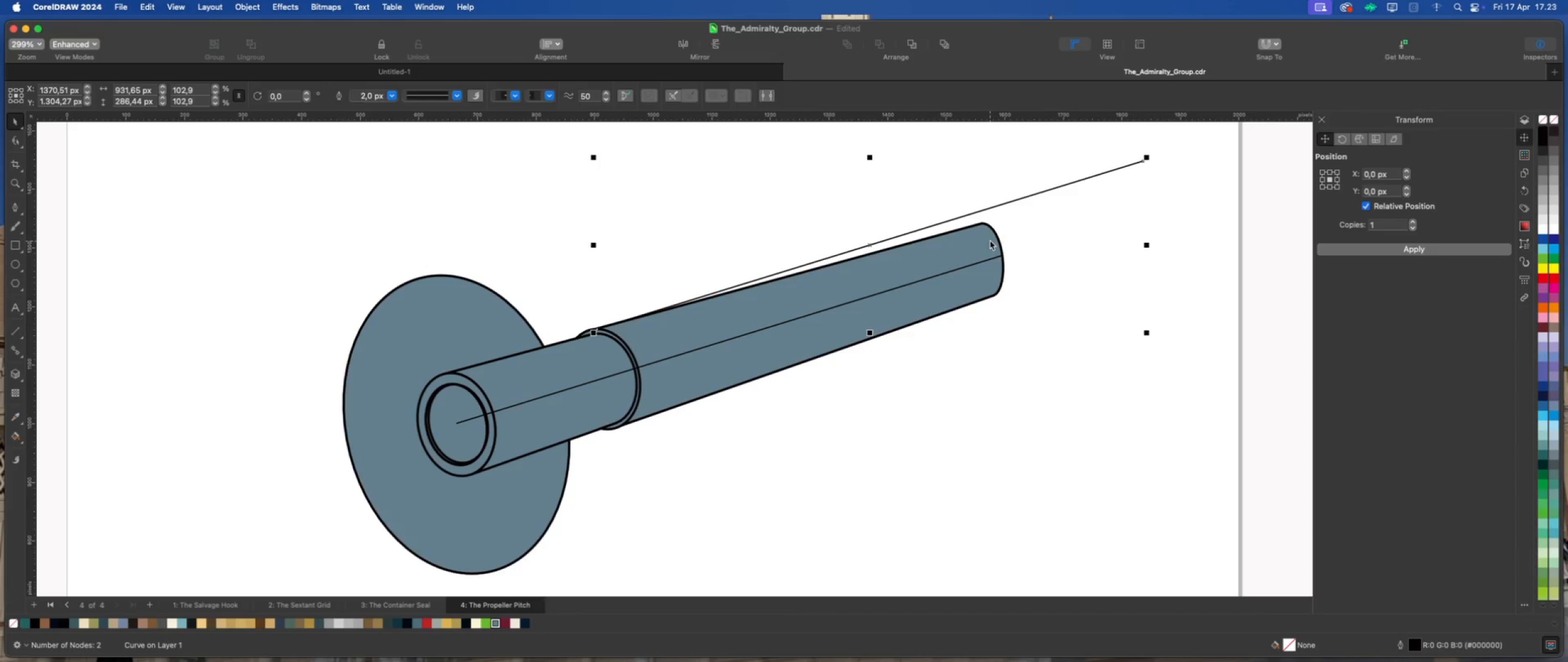 
left_click([990, 239])
 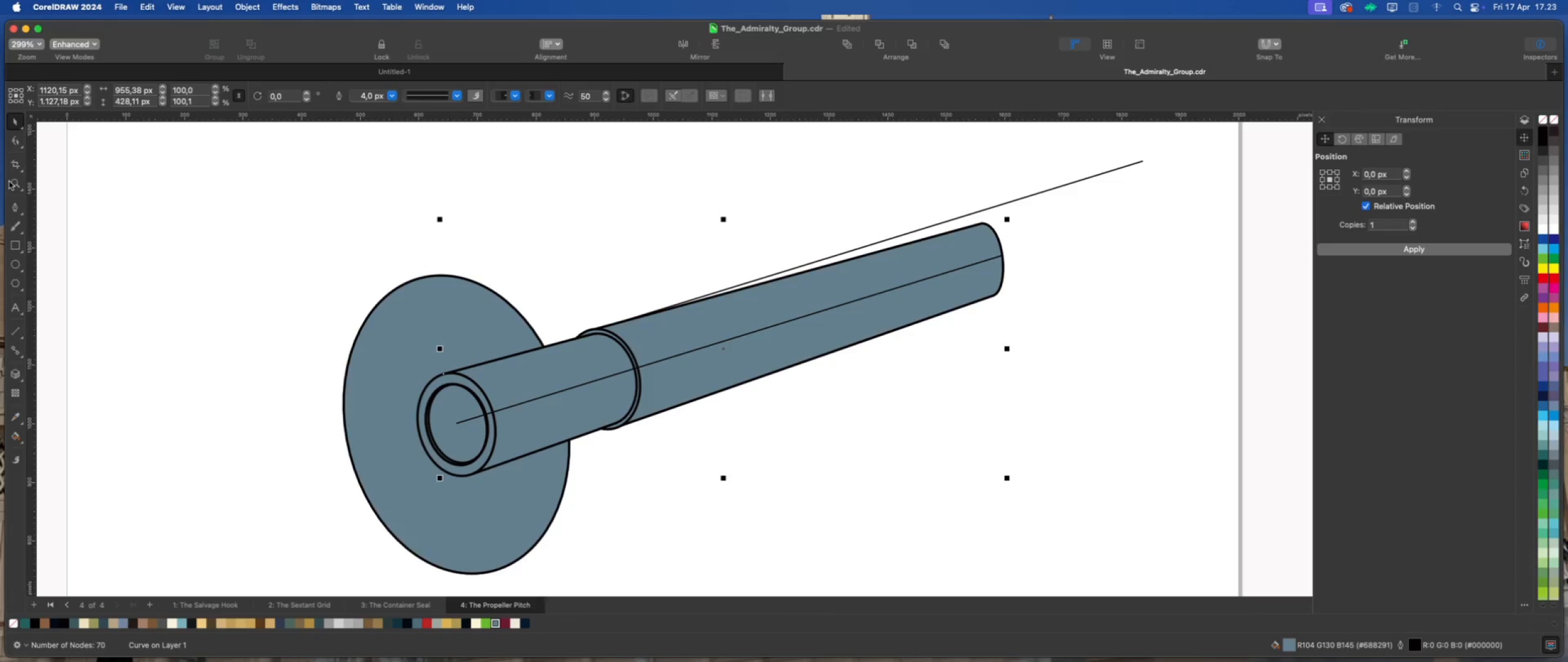 
left_click([18, 141])
 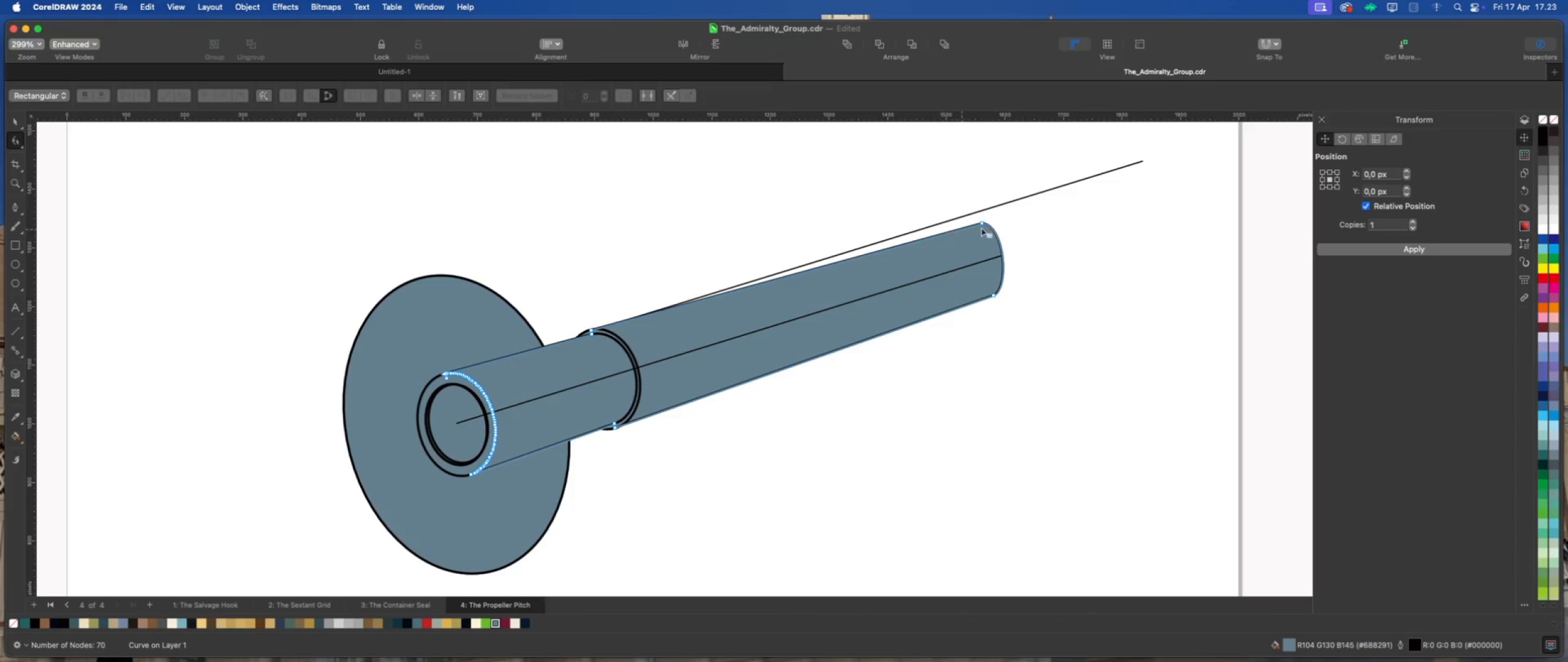 
scroll: coordinate [1000, 227], scroll_direction: up, amount: 2.0
 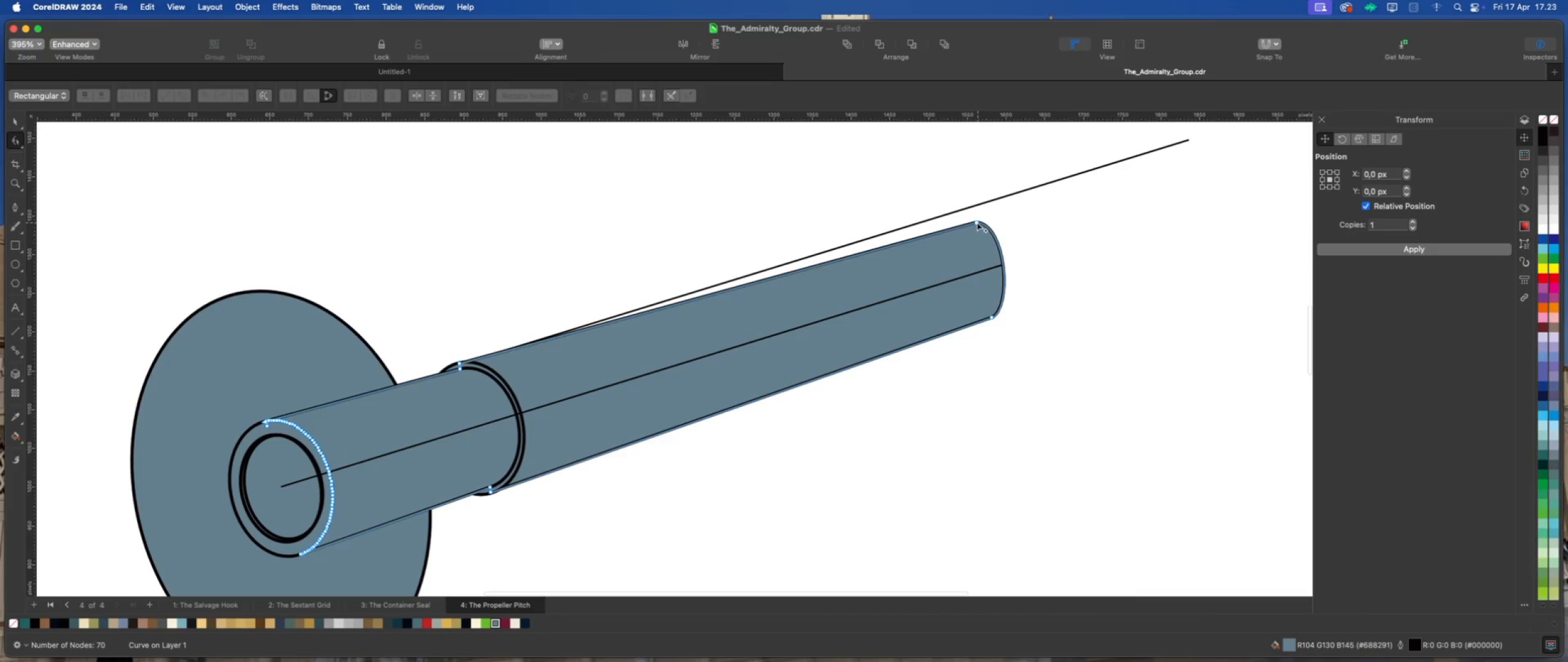 
left_click_drag(start_coordinate=[976, 222], to_coordinate=[973, 207])
 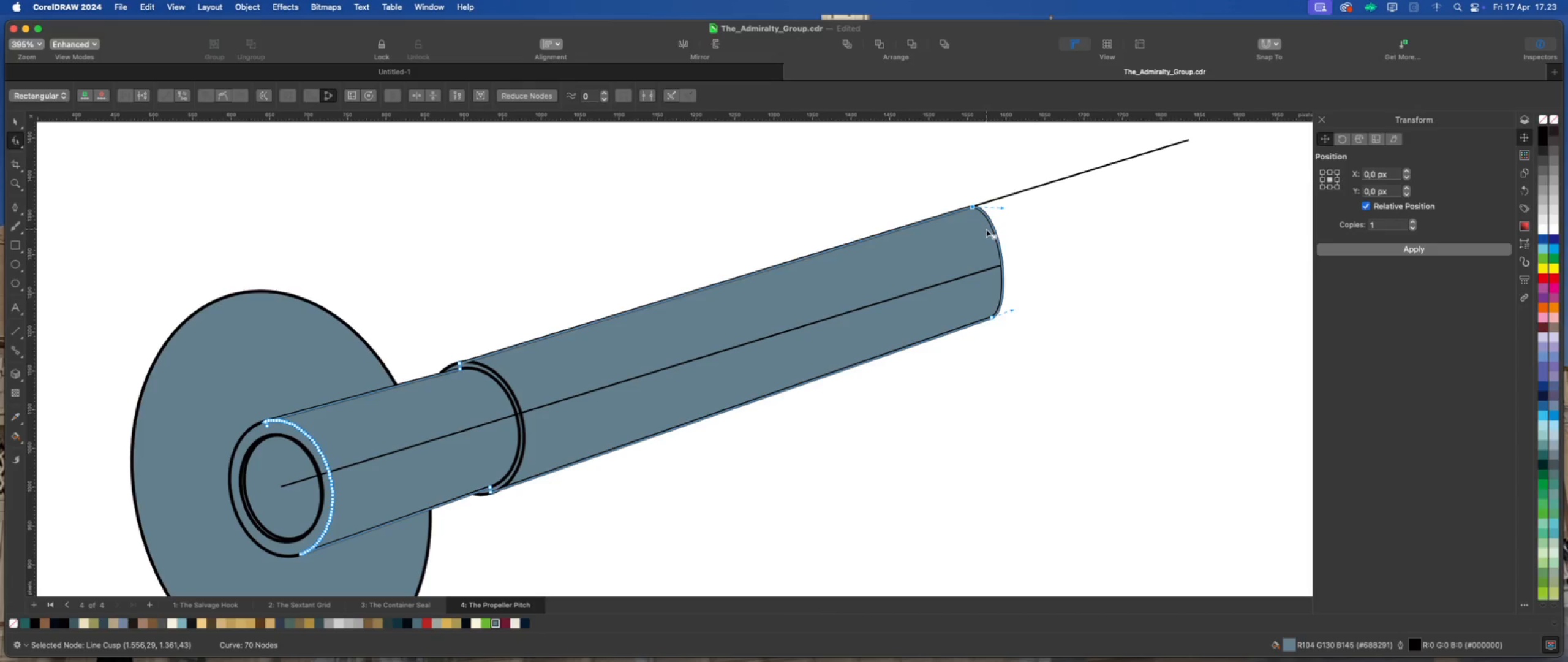 
hold_key(key=ShiftLeft, duration=2.42)
 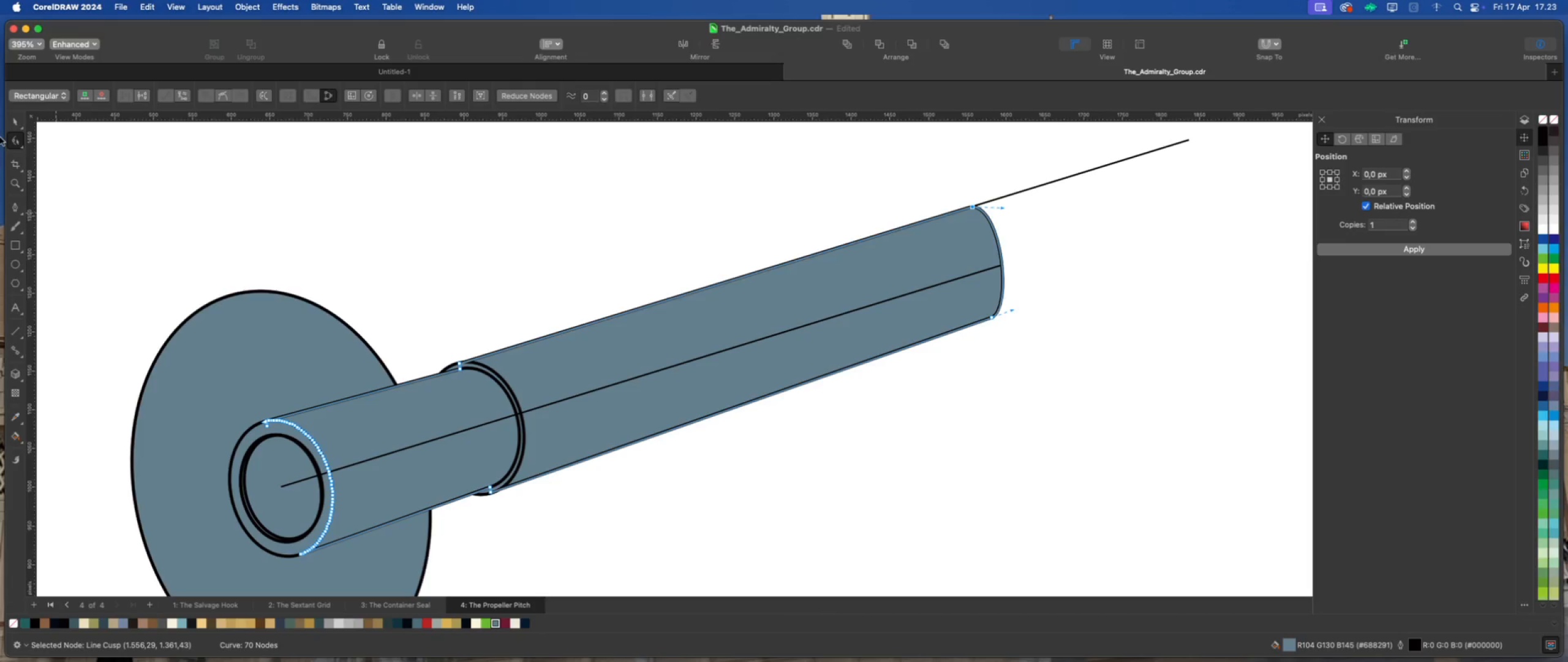 
left_click([11, 123])
 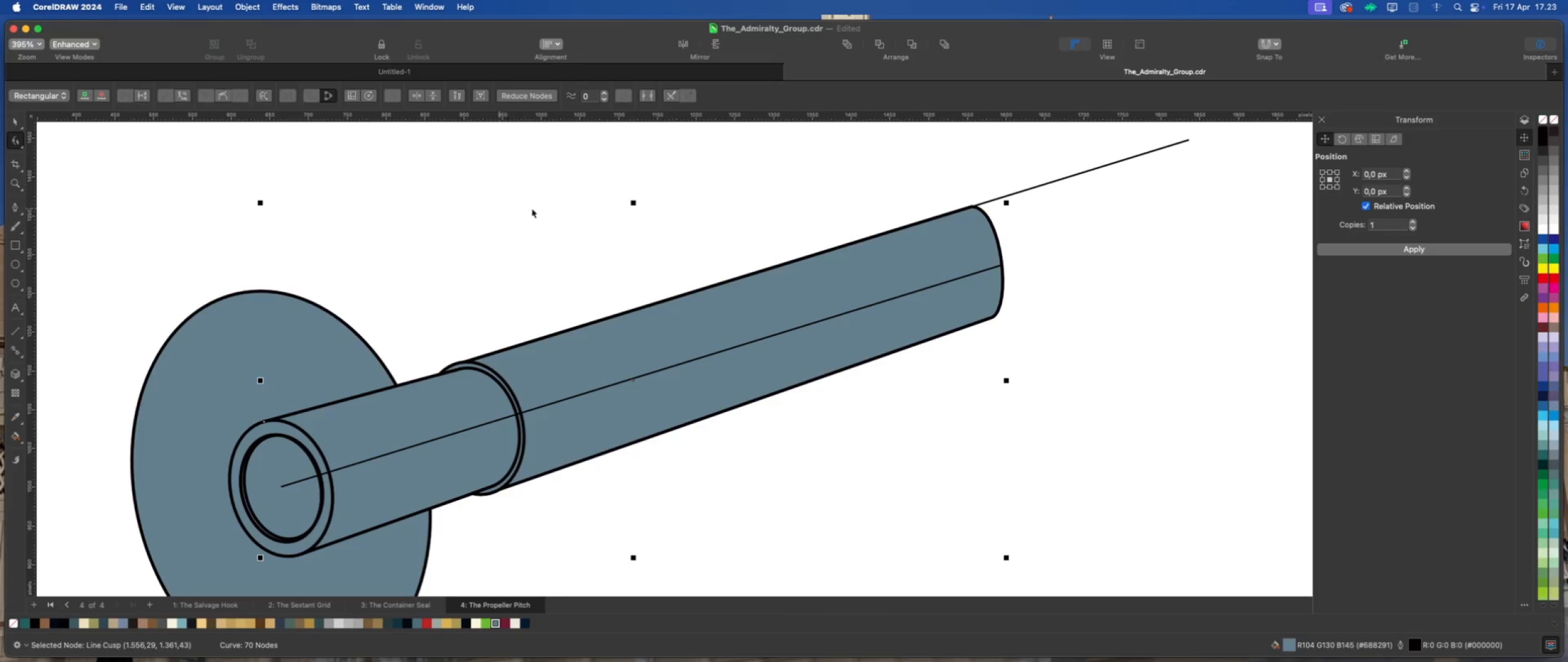 
left_click_drag(start_coordinate=[538, 208], to_coordinate=[545, 209])
 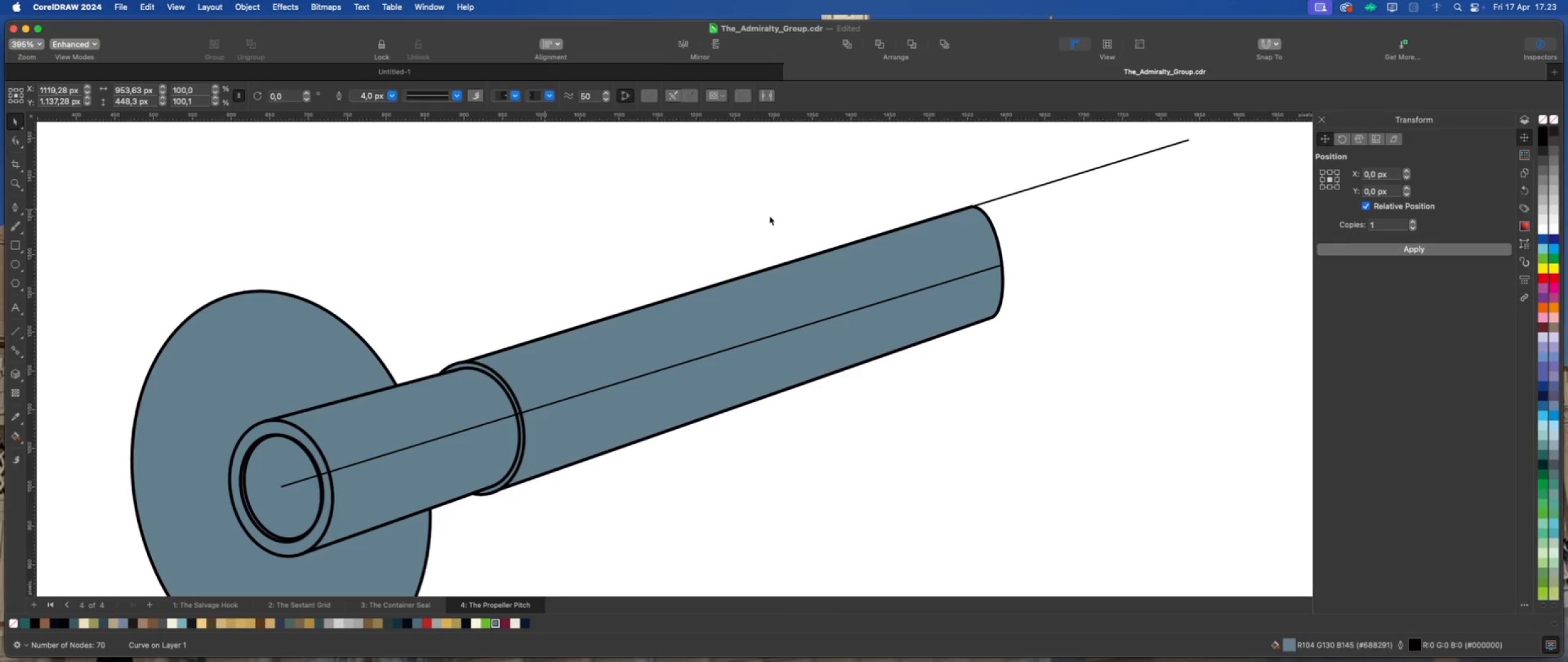 
scroll: coordinate [839, 216], scroll_direction: down, amount: 2.0
 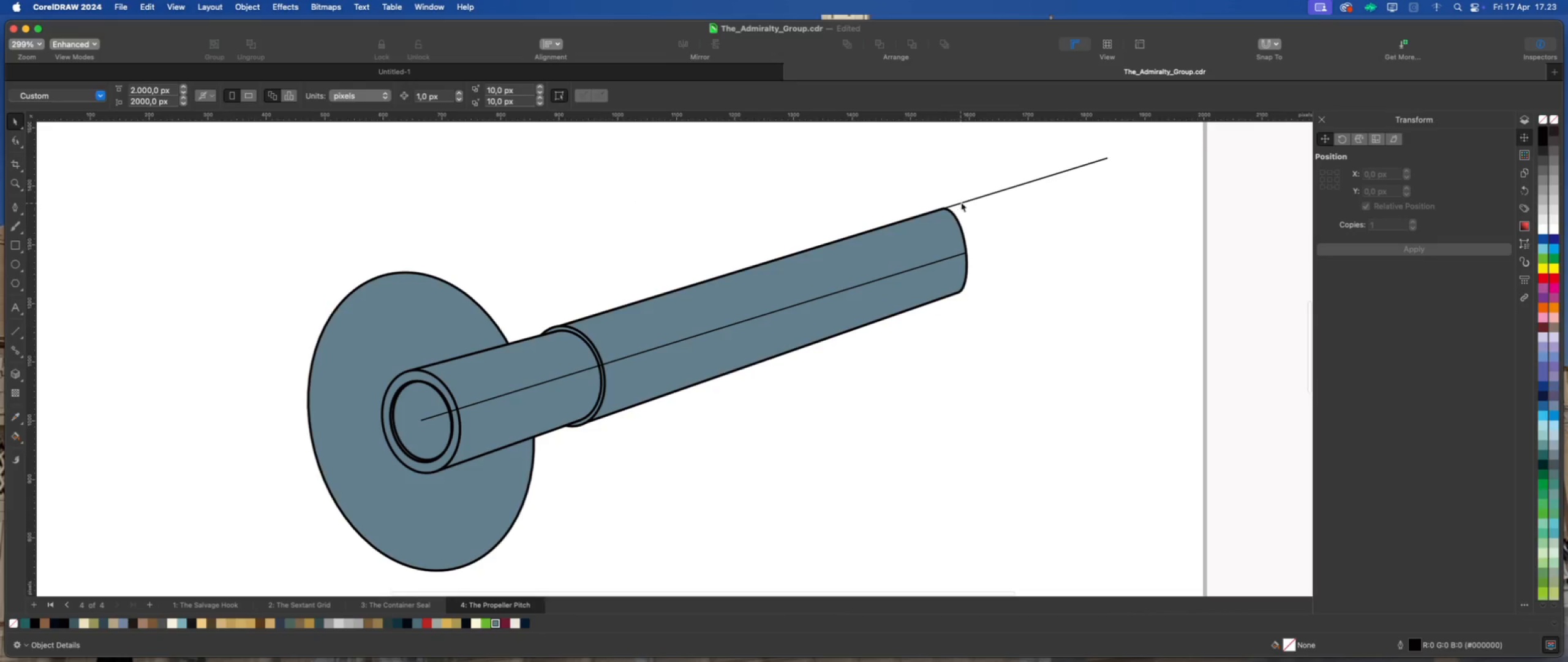 
left_click([962, 202])
 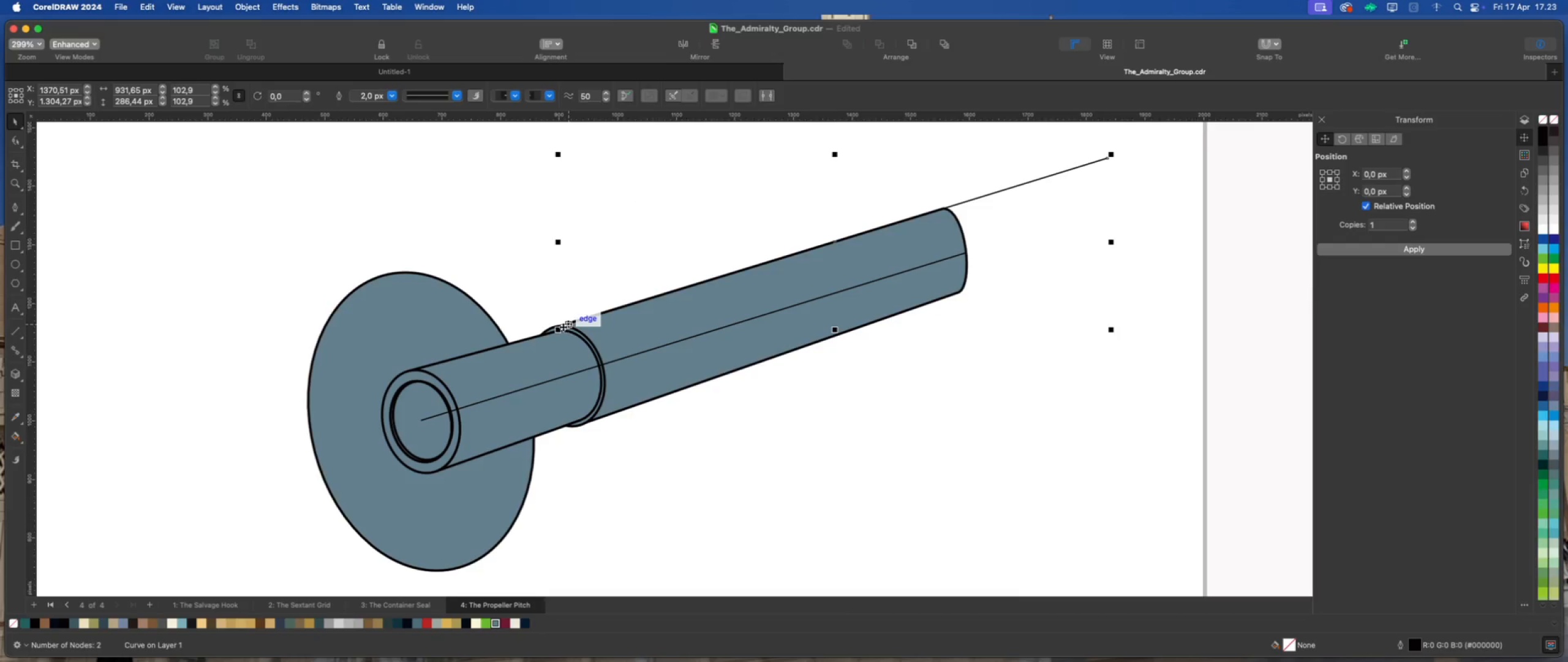 
left_click_drag(start_coordinate=[562, 326], to_coordinate=[590, 424])
 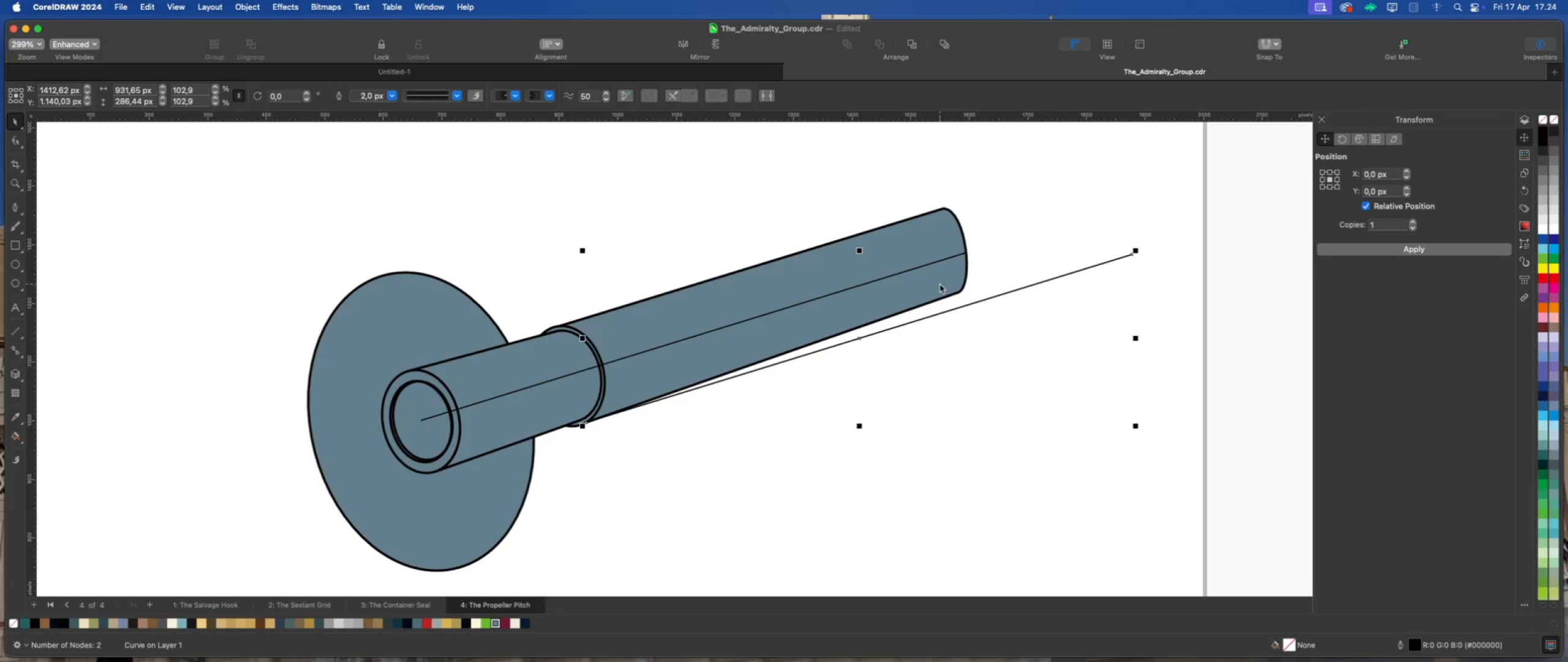 
left_click([940, 284])
 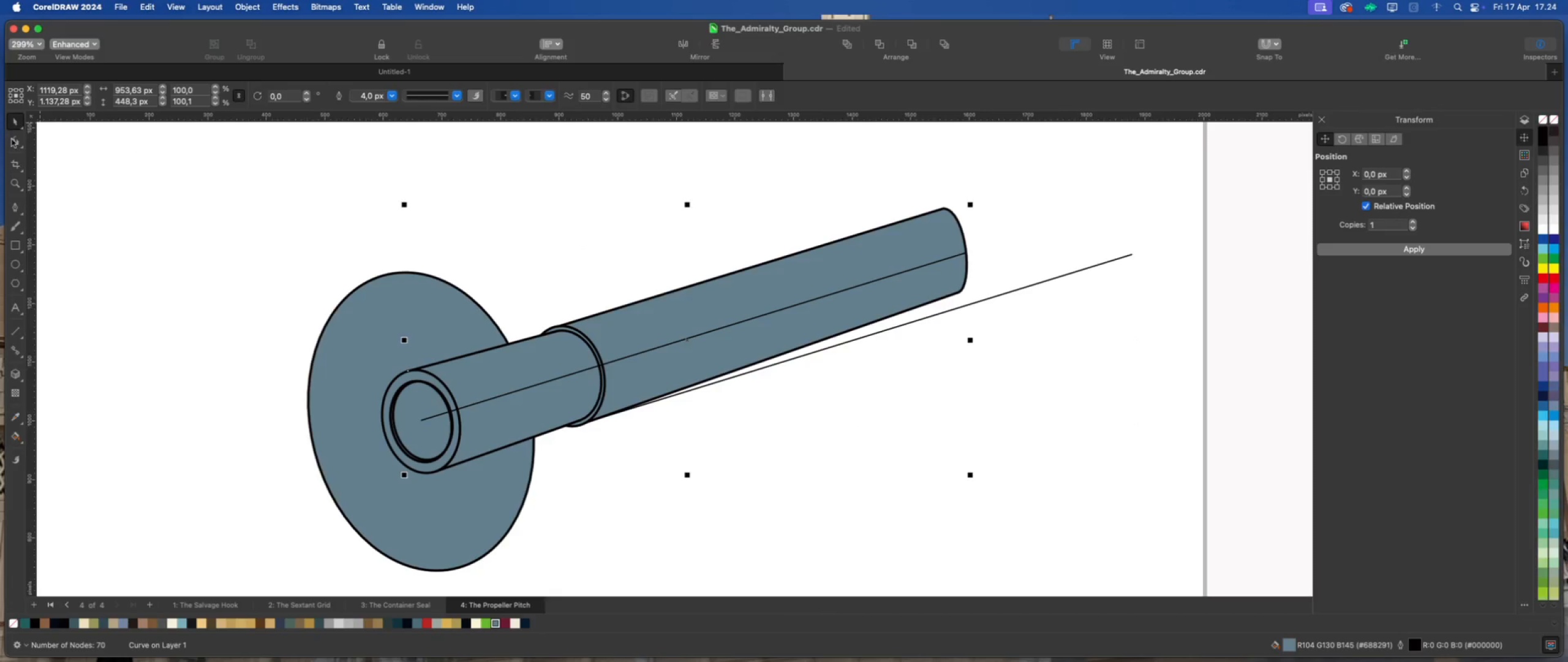 
left_click([15, 142])
 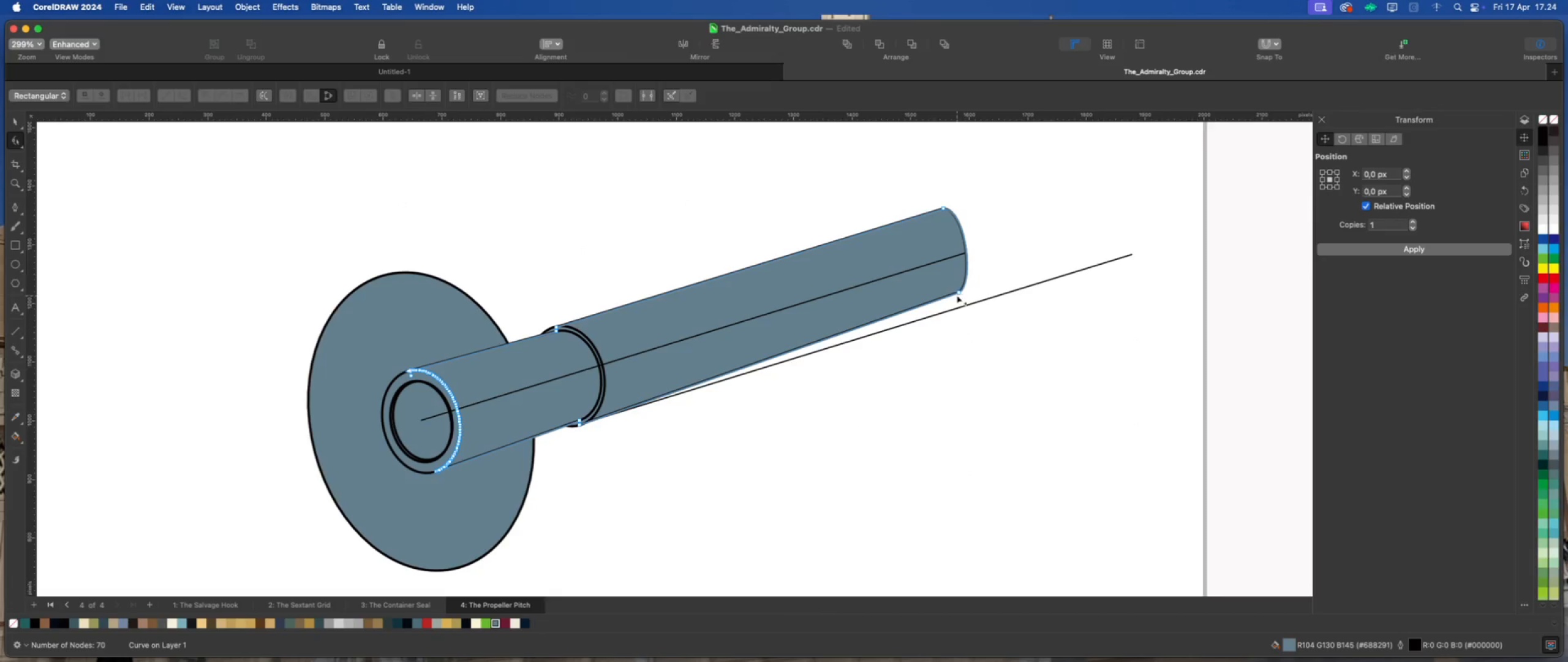 
left_click_drag(start_coordinate=[959, 295], to_coordinate=[956, 310])
 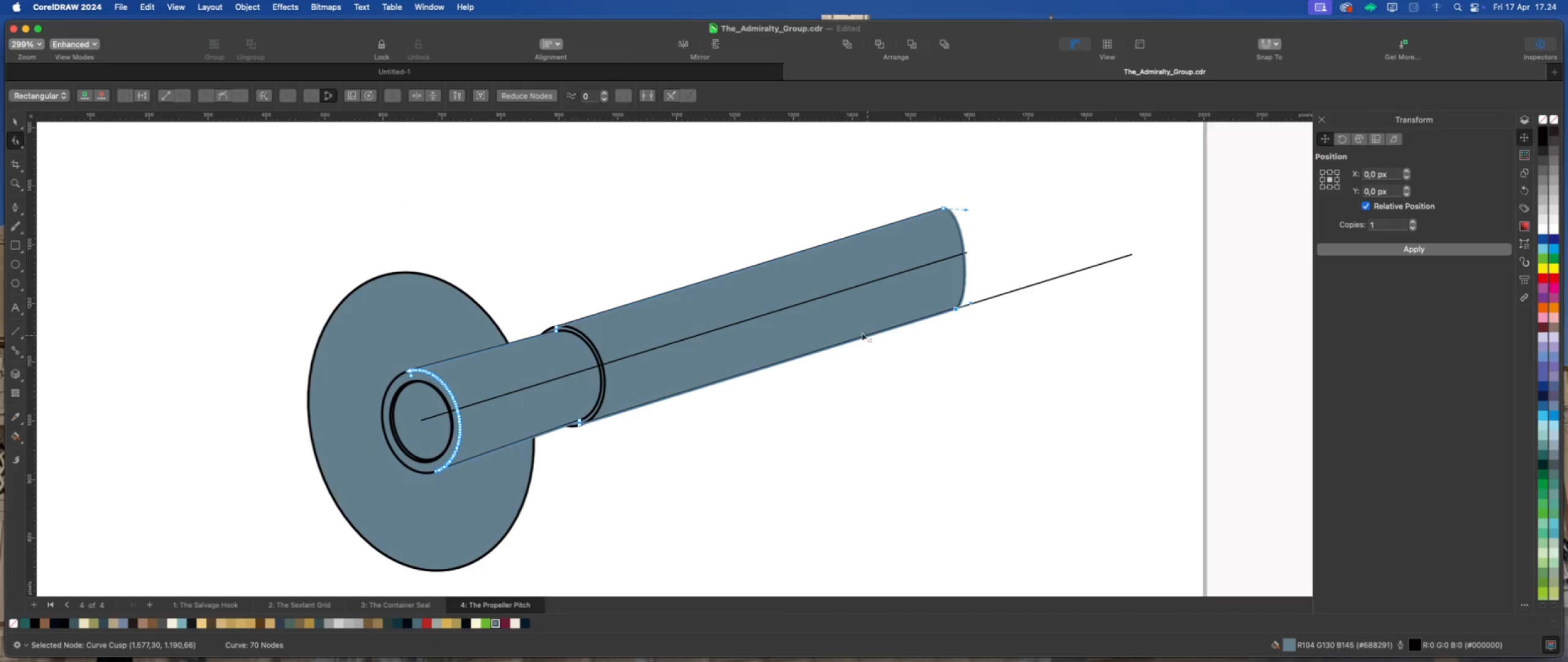 
scroll: coordinate [814, 325], scroll_direction: down, amount: 9.0
 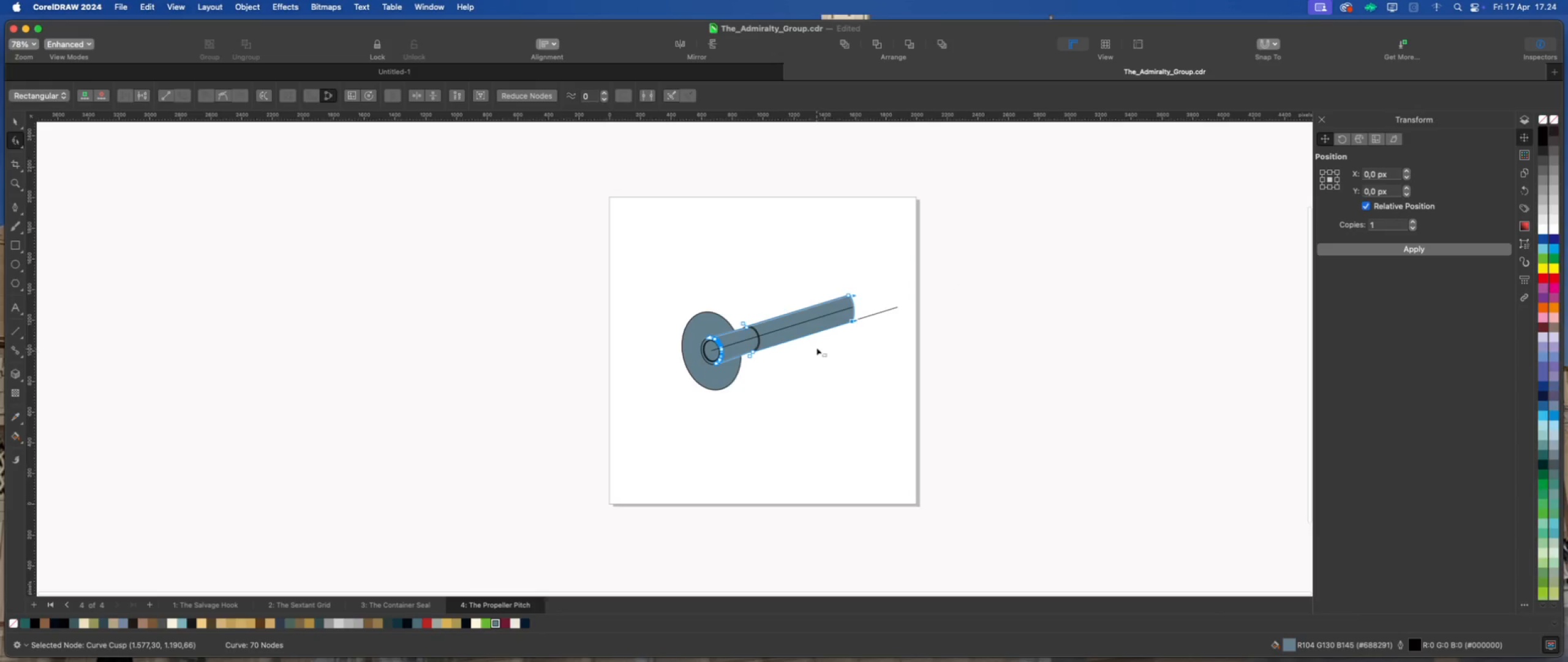 
scroll: coordinate [813, 340], scroll_direction: up, amount: 9.0
 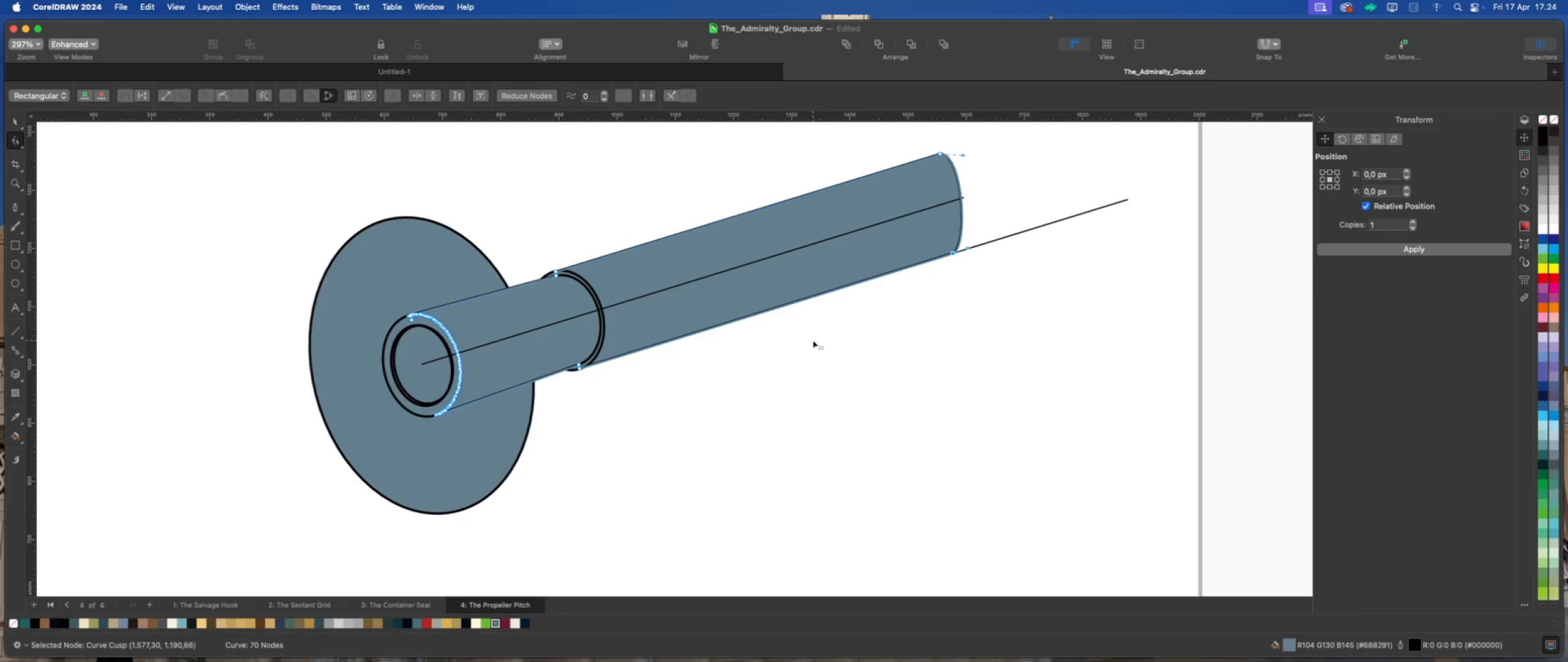 
scroll: coordinate [813, 340], scroll_direction: down, amount: 1.0
 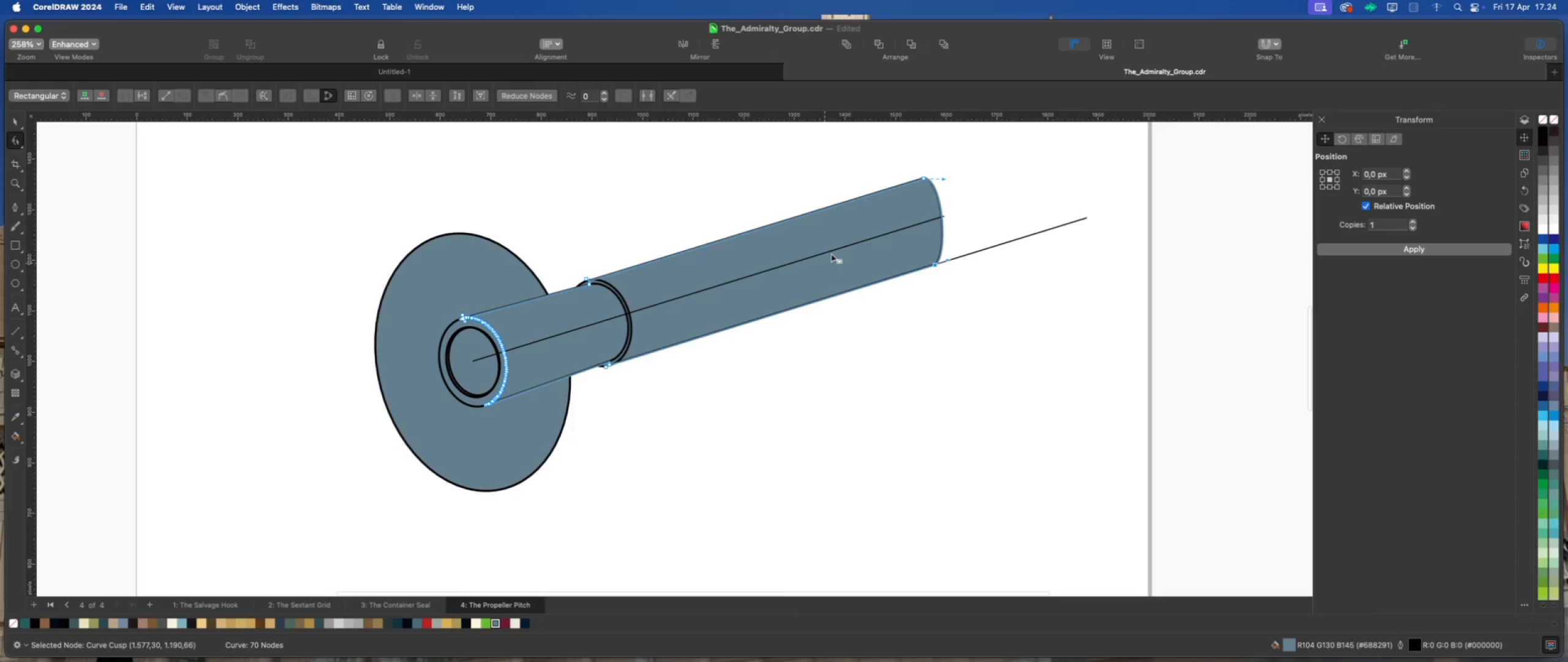 
scroll: coordinate [879, 208], scroll_direction: up, amount: 2.0
 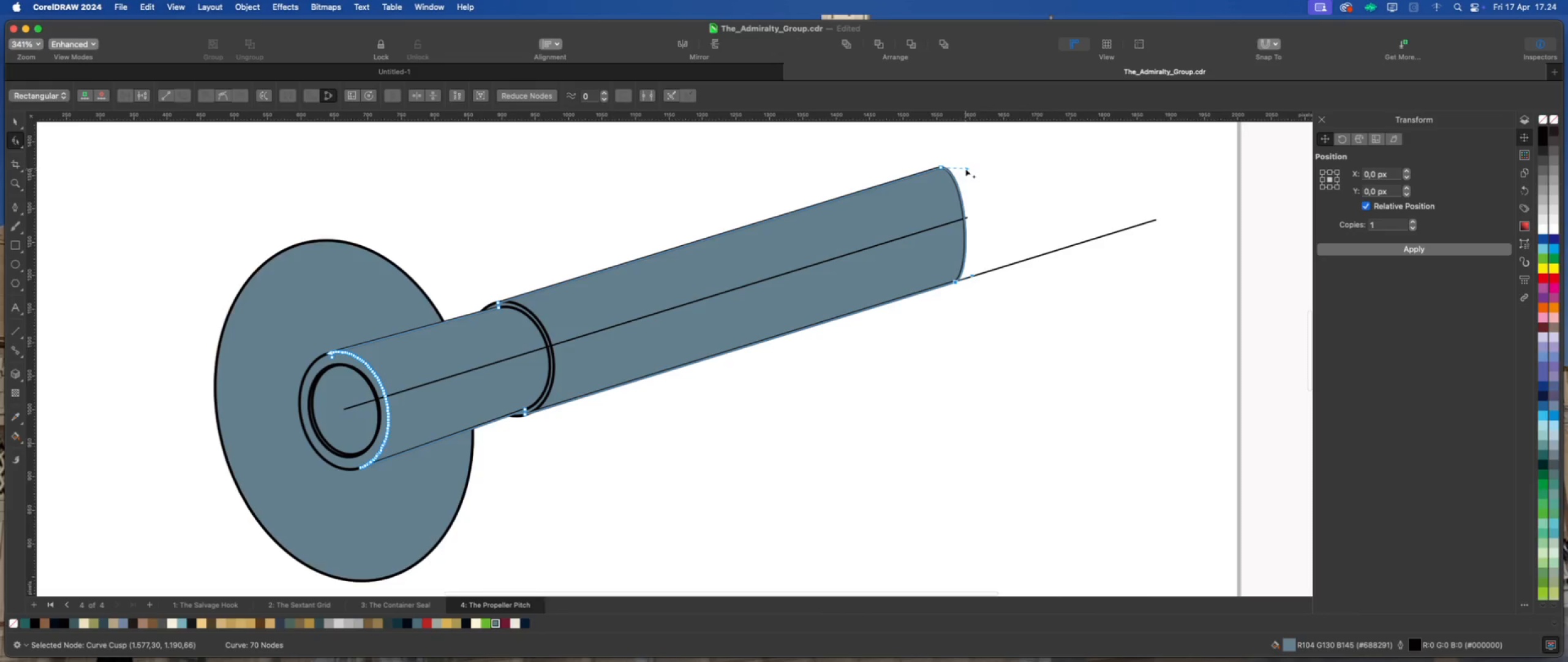 
left_click_drag(start_coordinate=[967, 167], to_coordinate=[995, 171])
 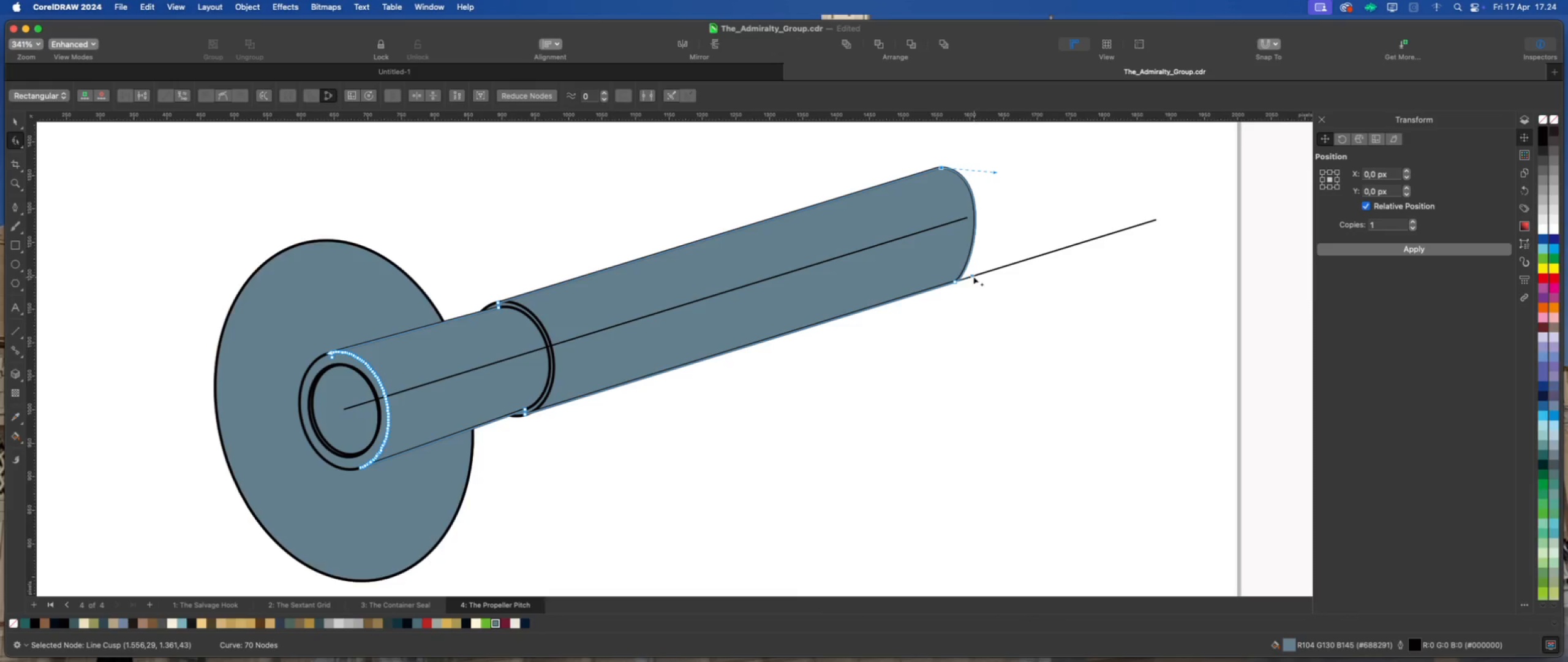 
left_click_drag(start_coordinate=[971, 273], to_coordinate=[998, 276])
 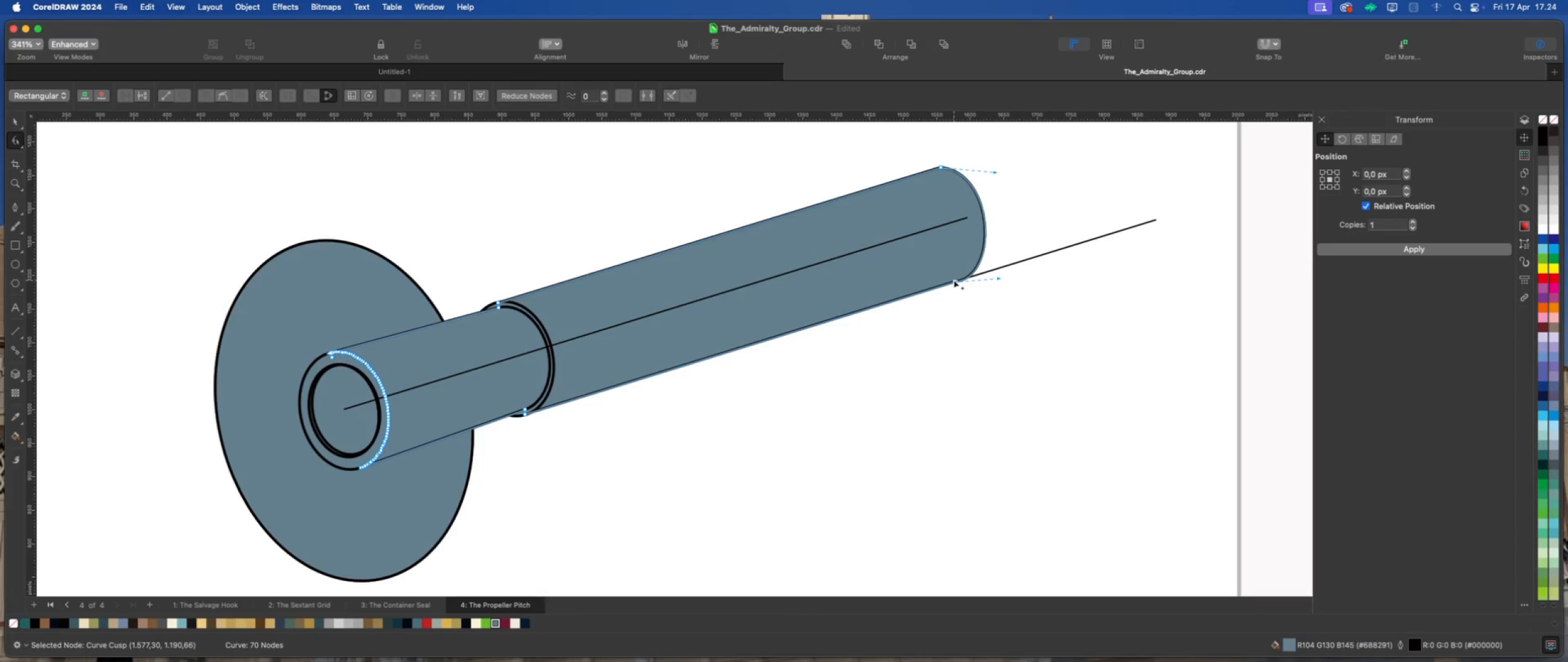 
left_click_drag(start_coordinate=[954, 280], to_coordinate=[967, 276])
 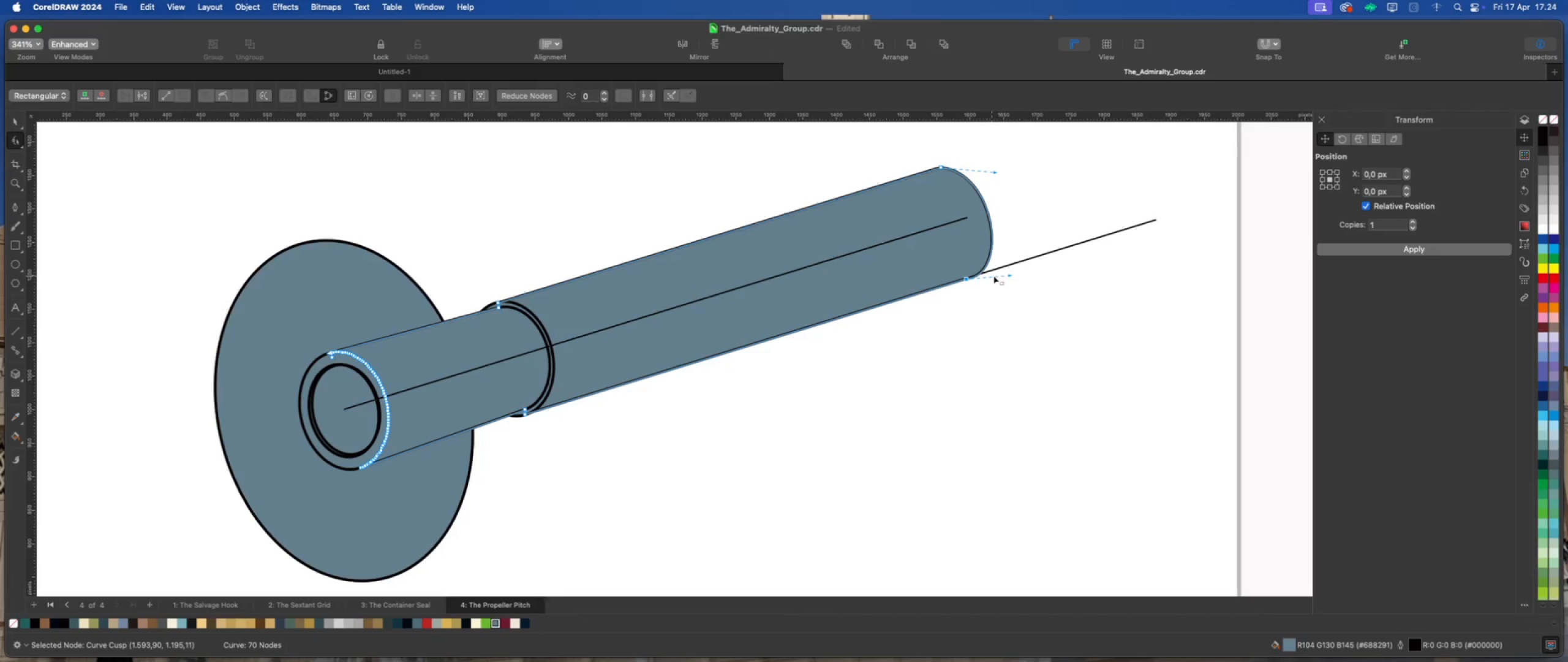 
hold_key(key=ShiftLeft, duration=0.81)
 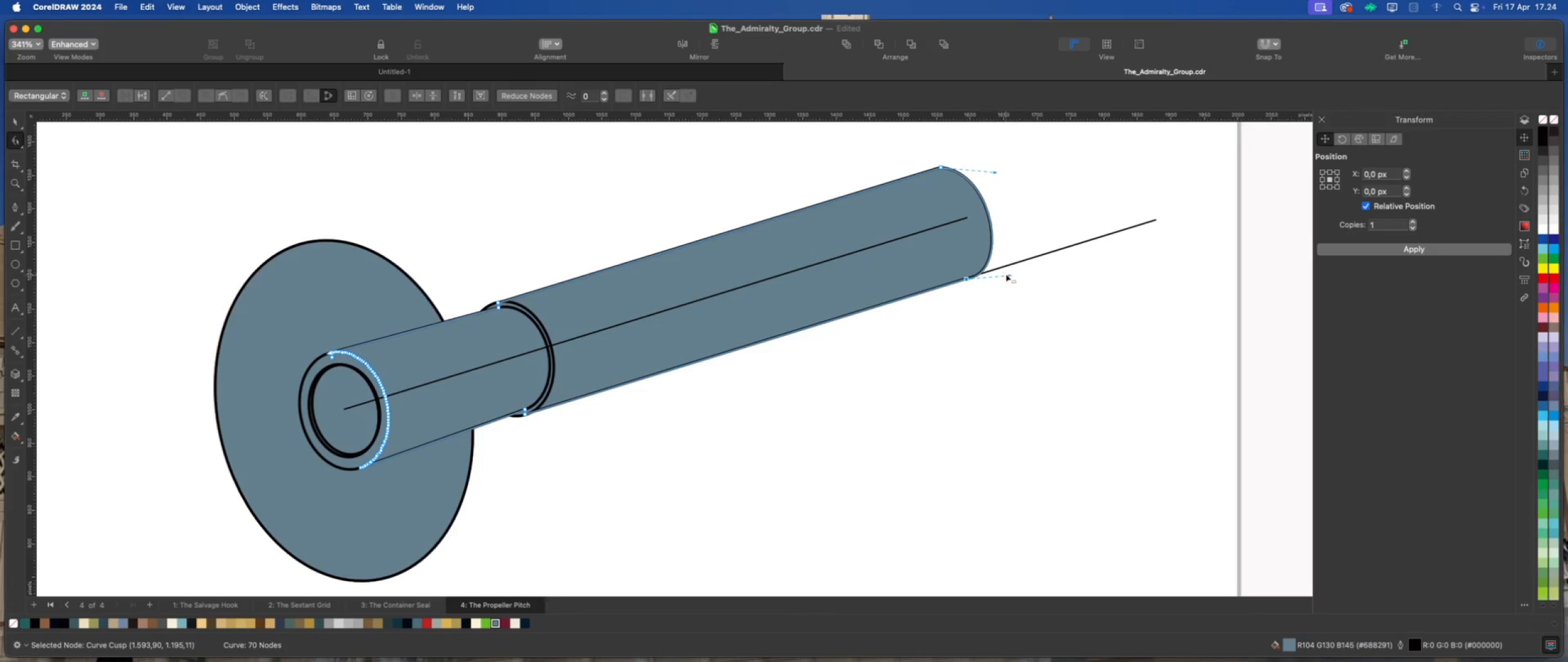 
left_click_drag(start_coordinate=[1010, 273], to_coordinate=[1000, 268])
 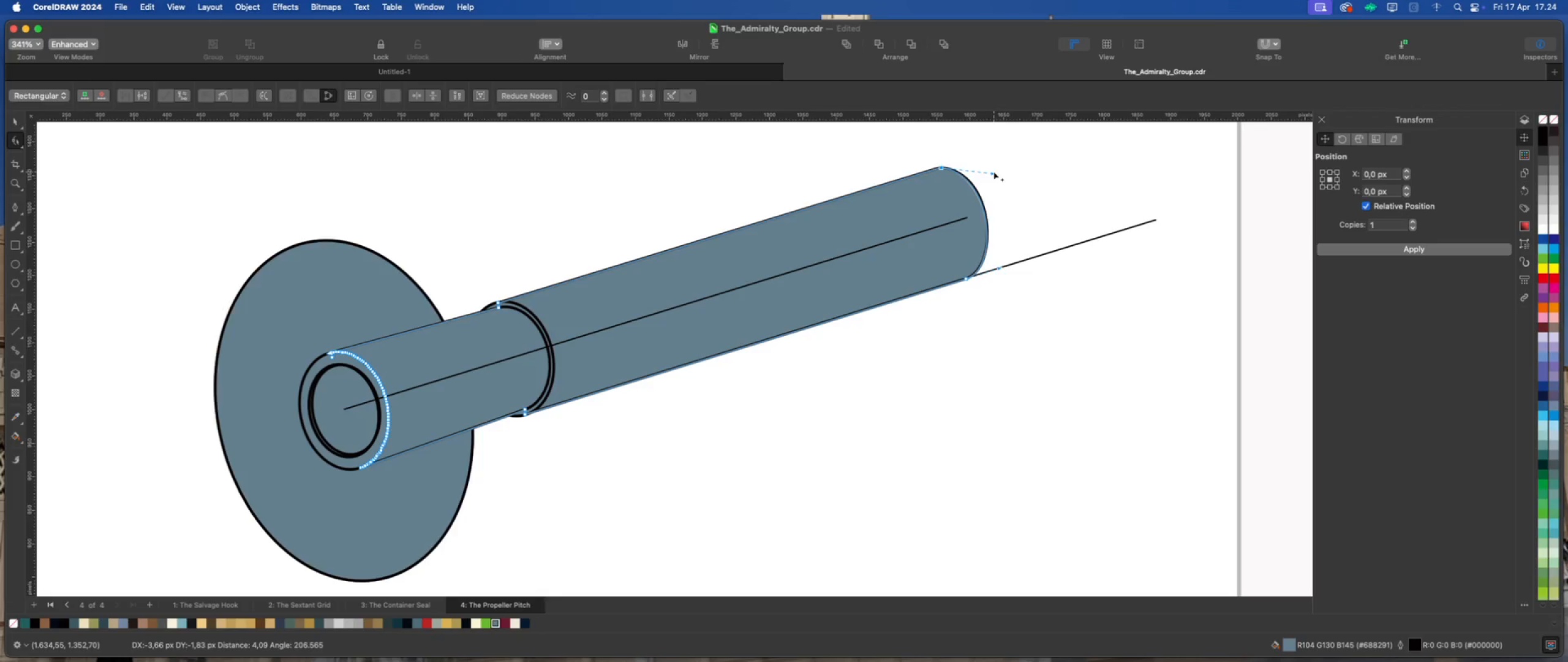 
scroll: coordinate [905, 255], scroll_direction: down, amount: 3.0
 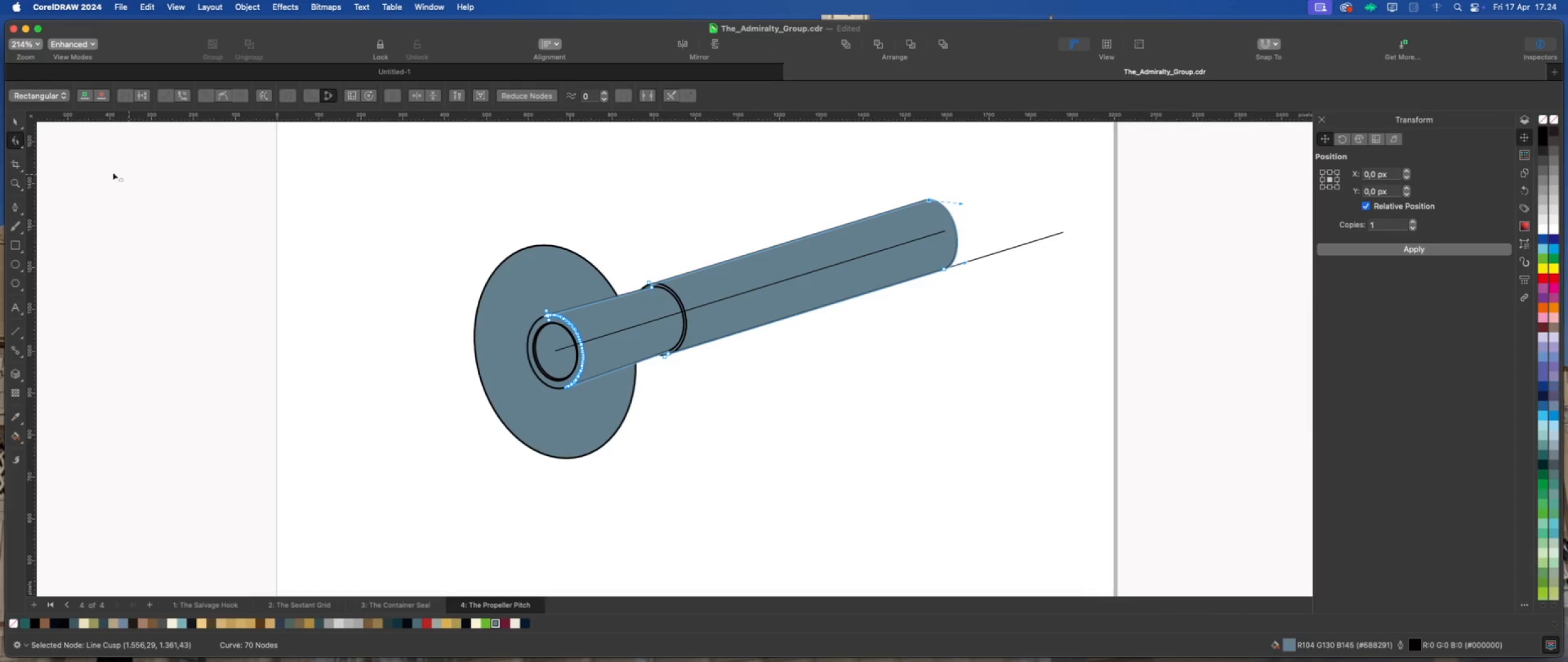 
left_click([14, 120])
 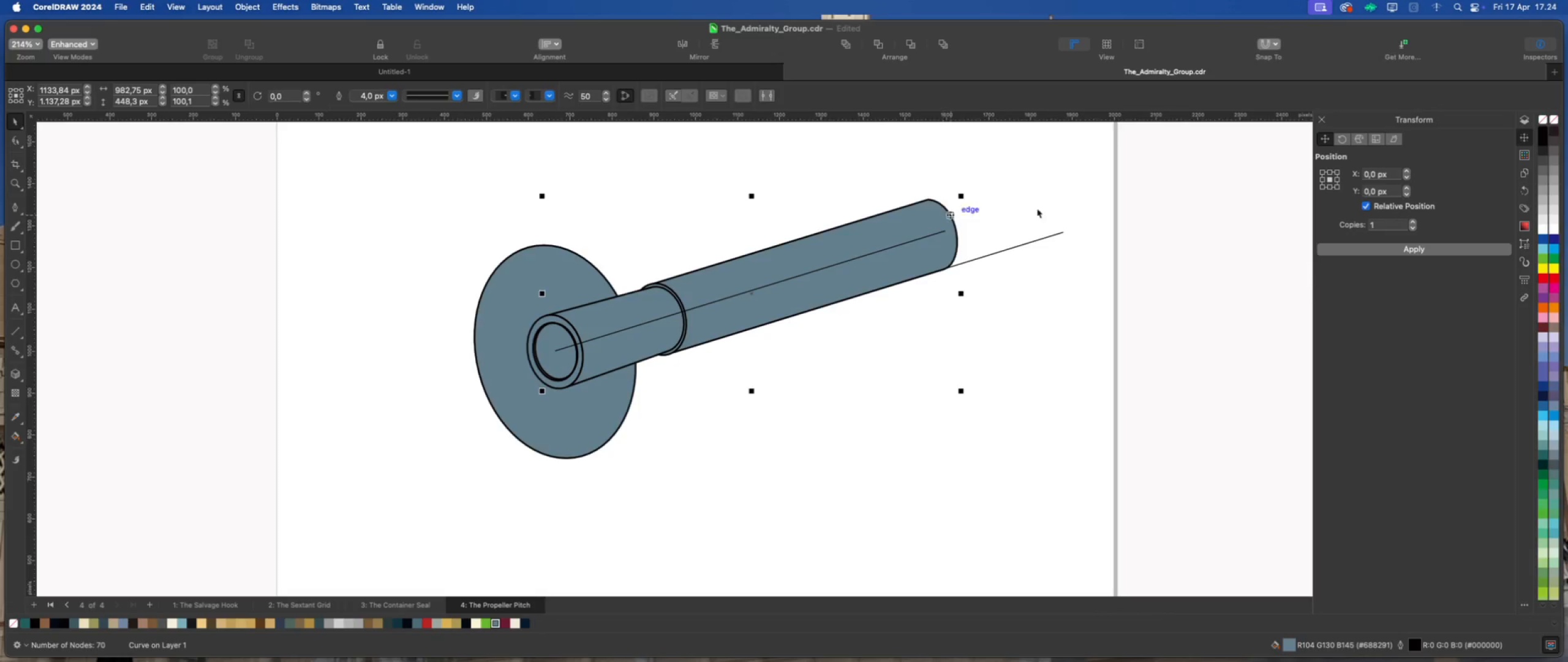 
left_click([1020, 215])
 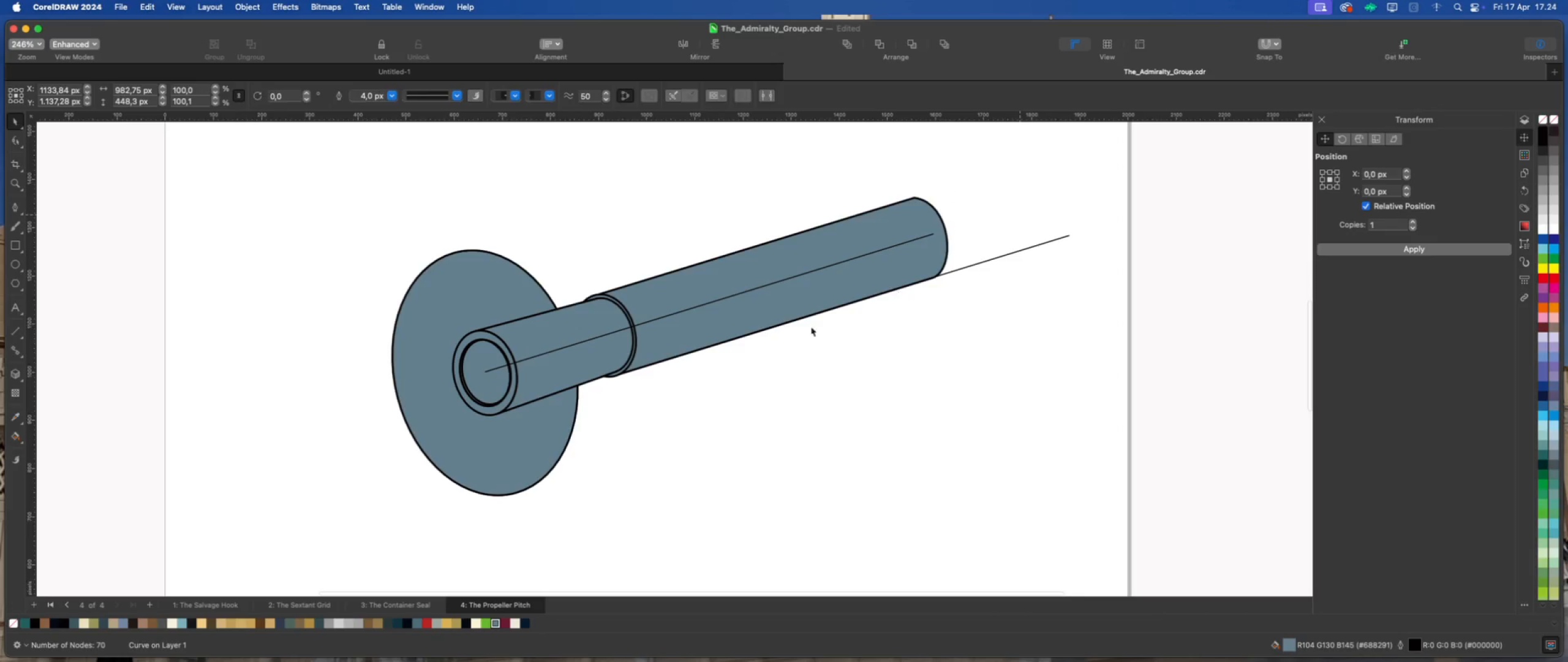 
scroll: coordinate [1022, 211], scroll_direction: up, amount: 1.0
 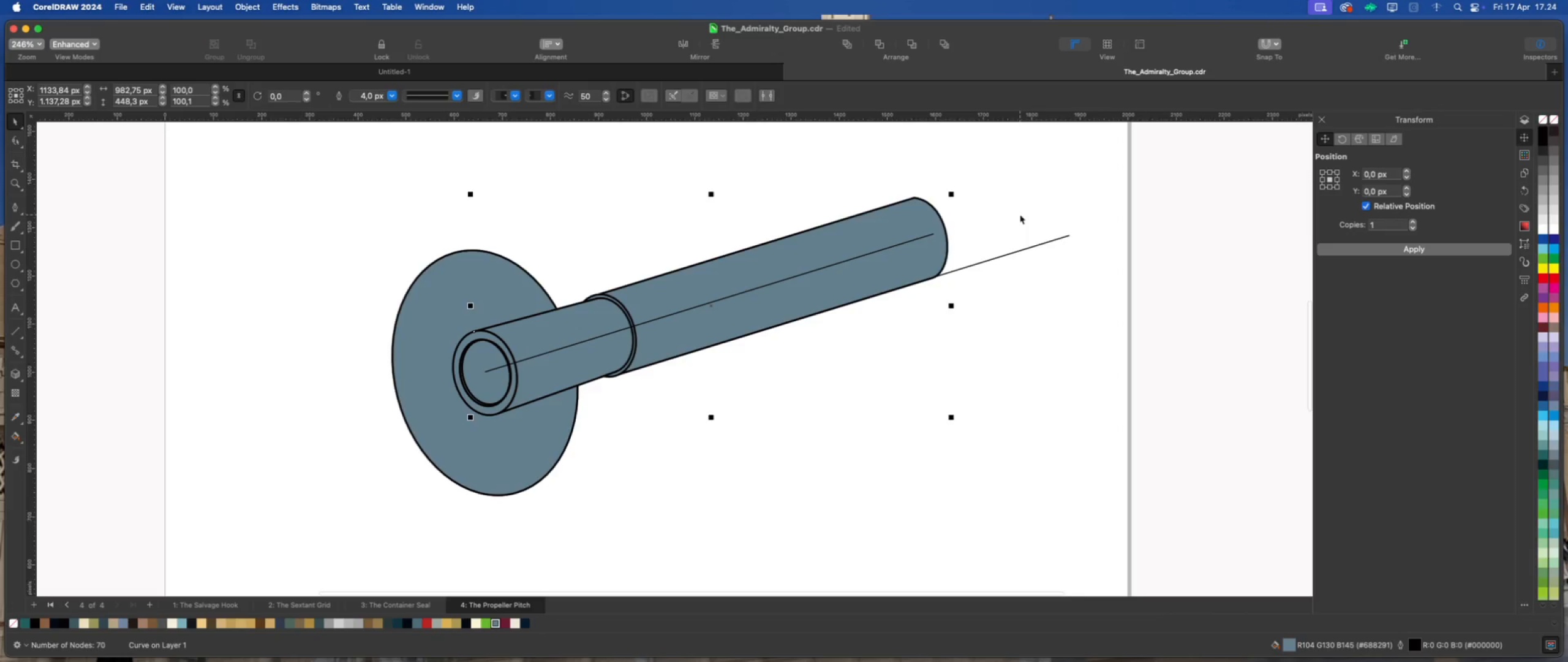 
scroll: coordinate [752, 340], scroll_direction: down, amount: 2.0
 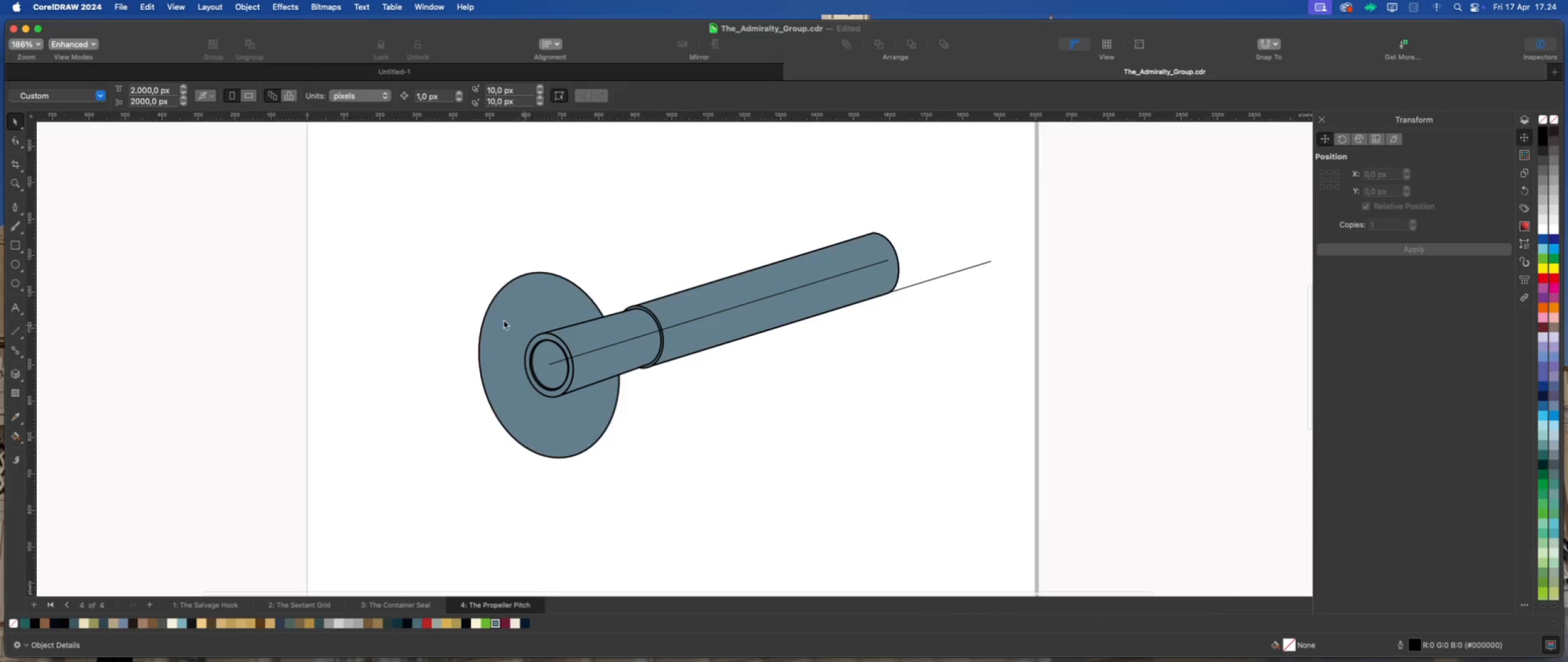 
left_click([504, 319])
 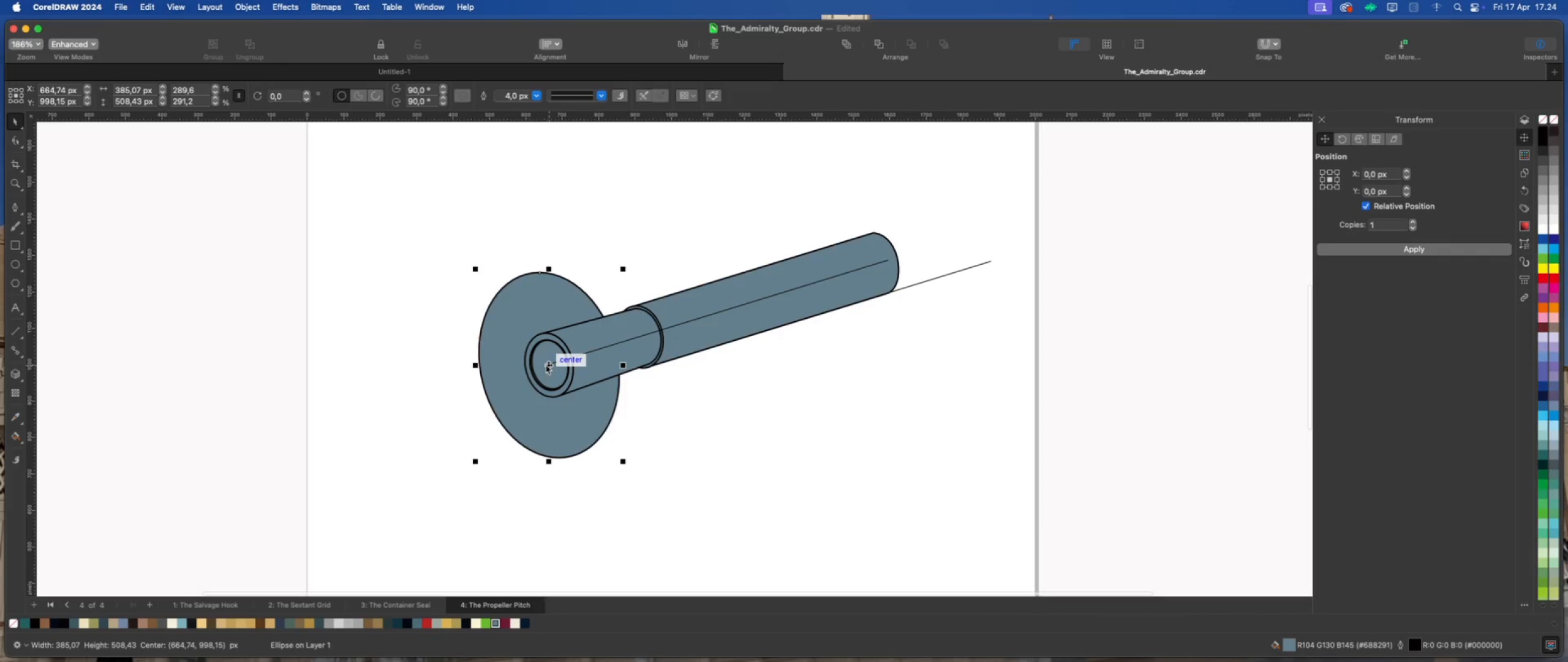 
left_click_drag(start_coordinate=[546, 365], to_coordinate=[642, 337])
 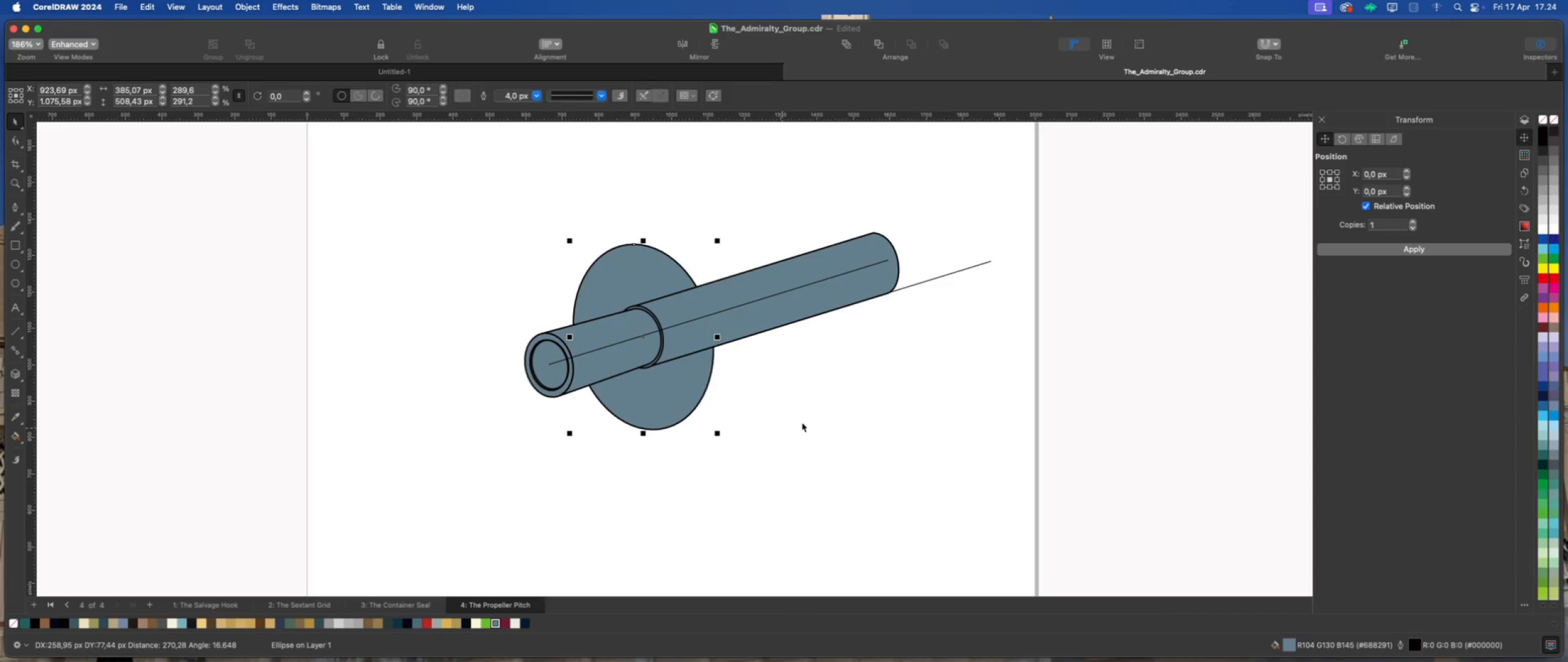 
left_click([805, 422])
 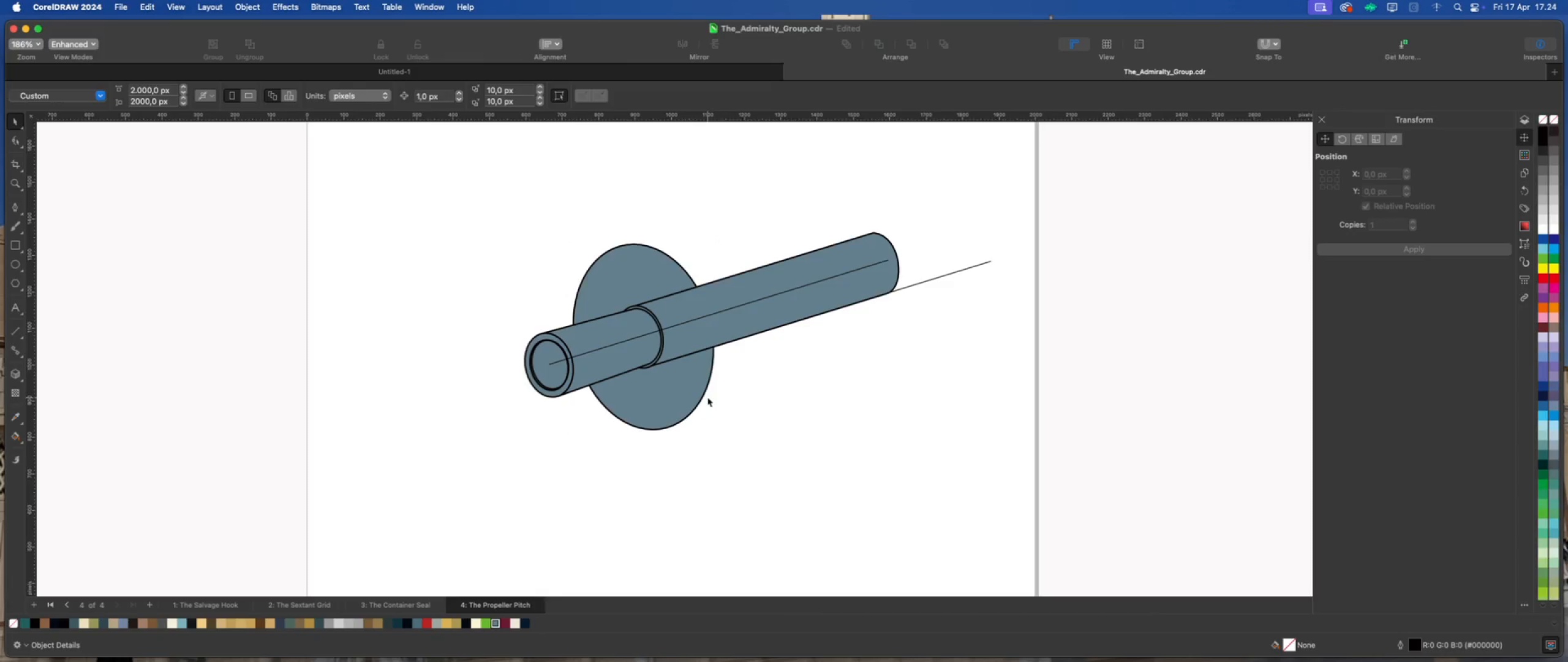 
scroll: coordinate [601, 332], scroll_direction: up, amount: 4.0
 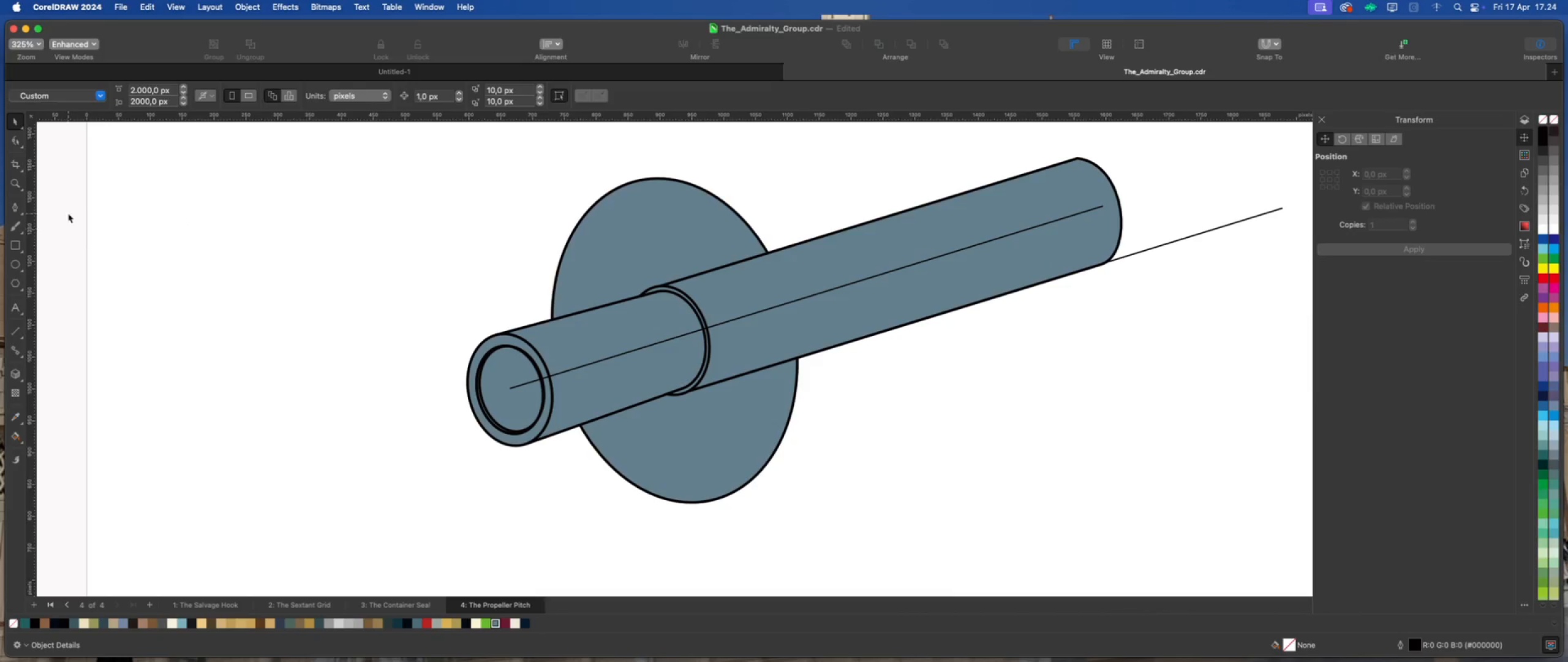 
left_click([16, 205])
 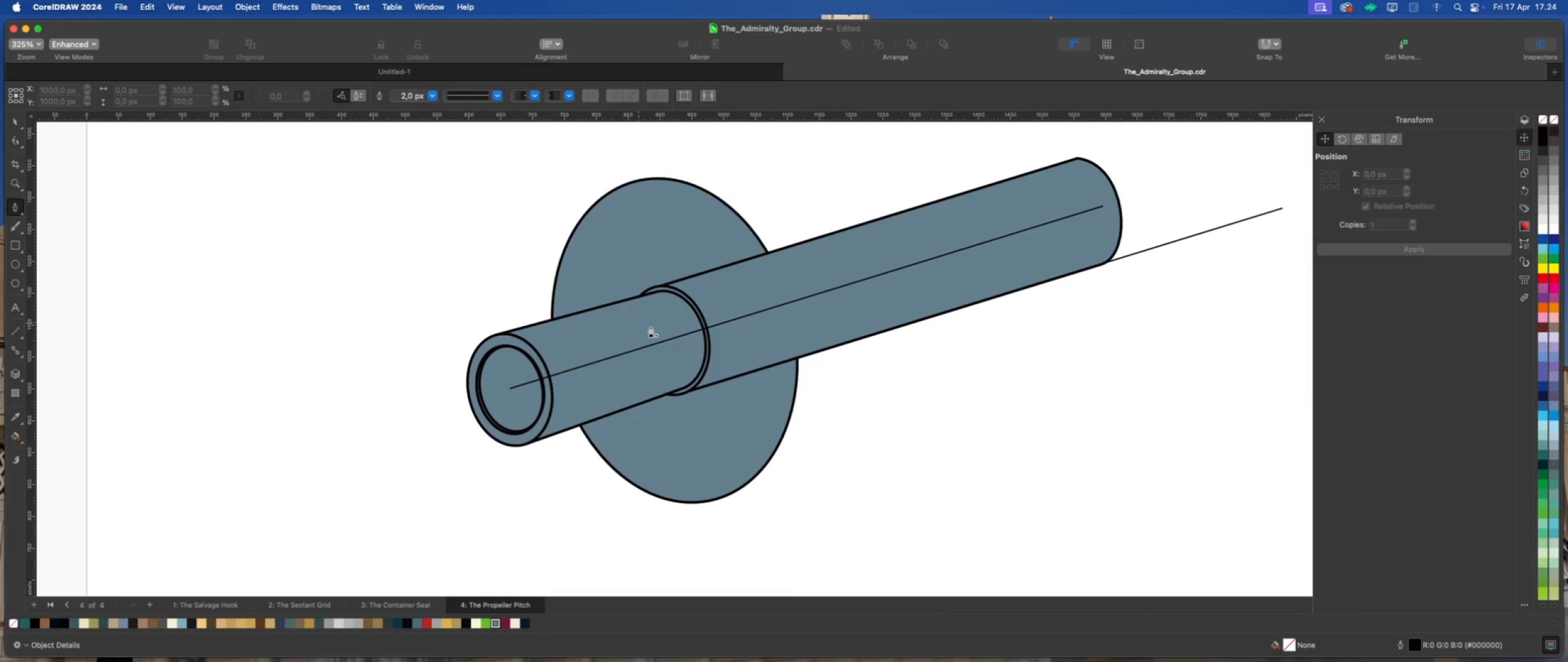 
mouse_move([675, 337])
 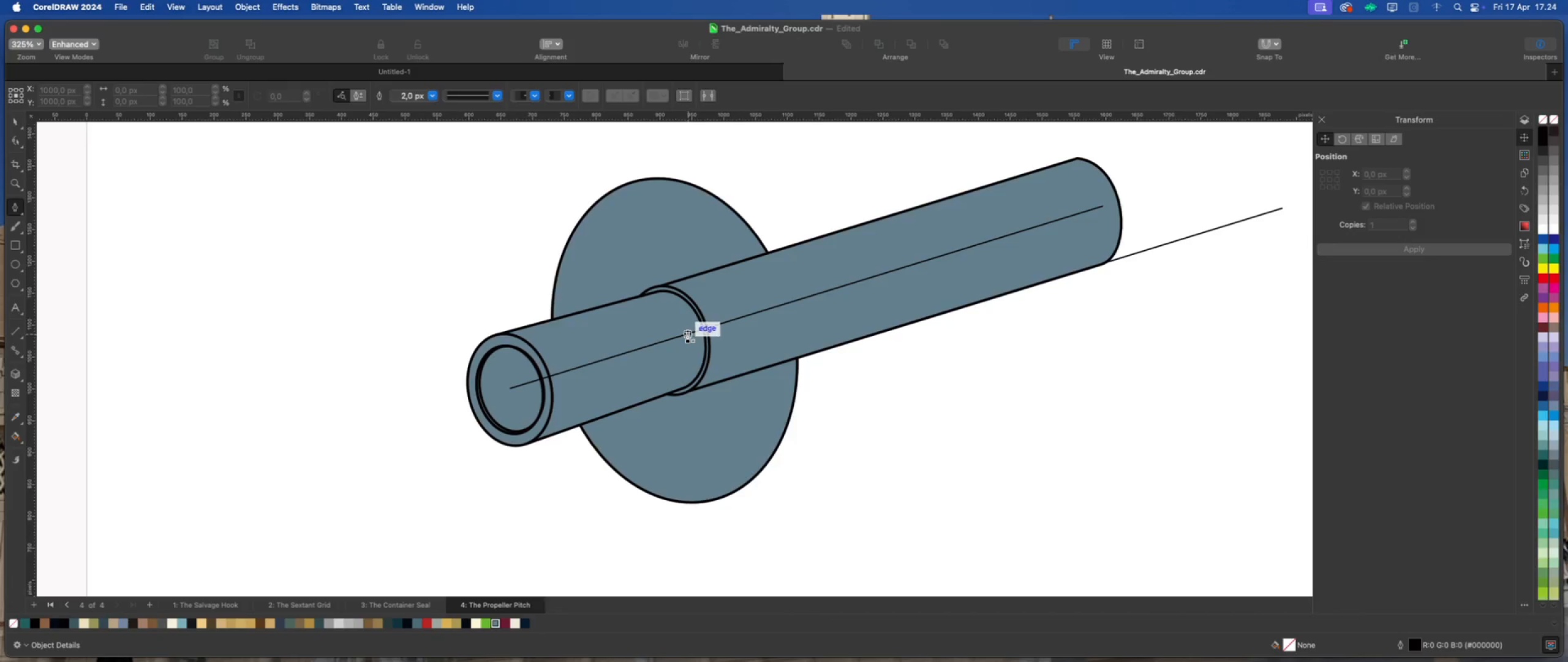 
wait(12.92)
 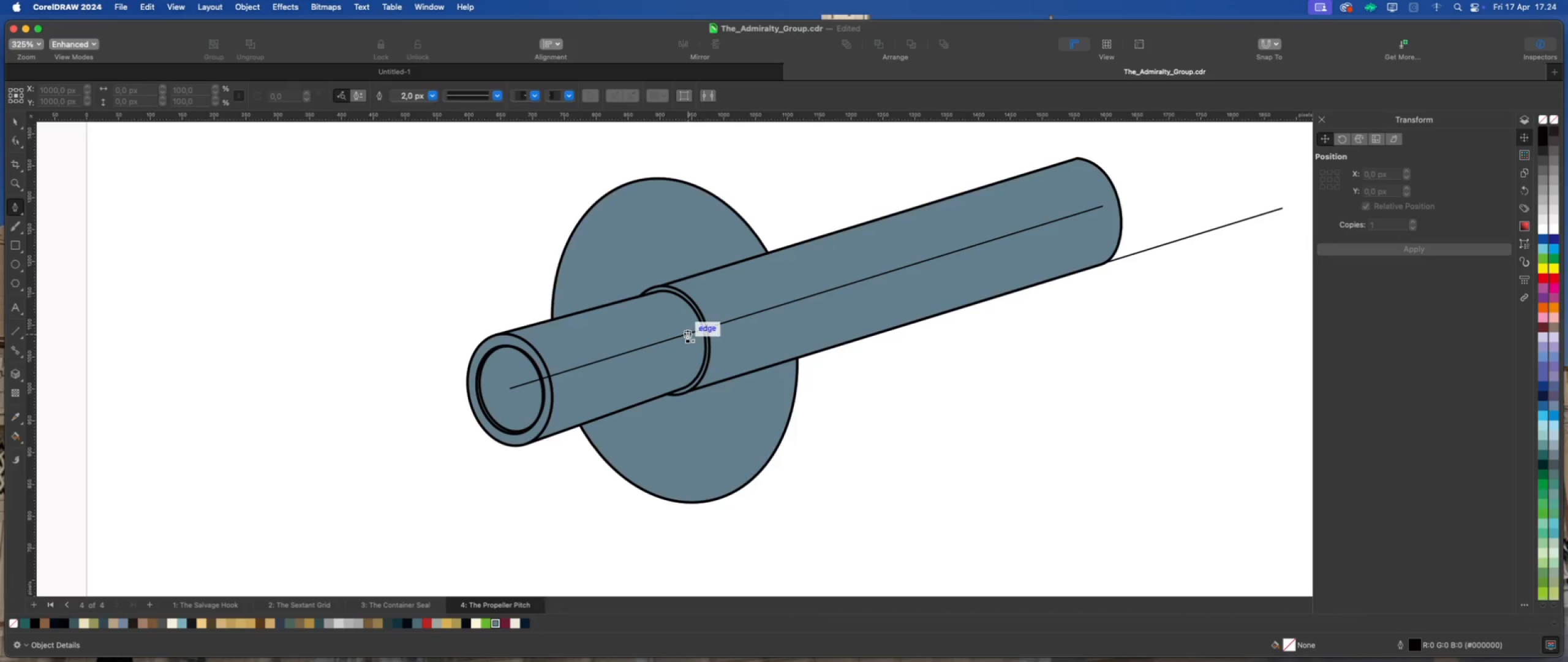 
left_click([657, 180])
 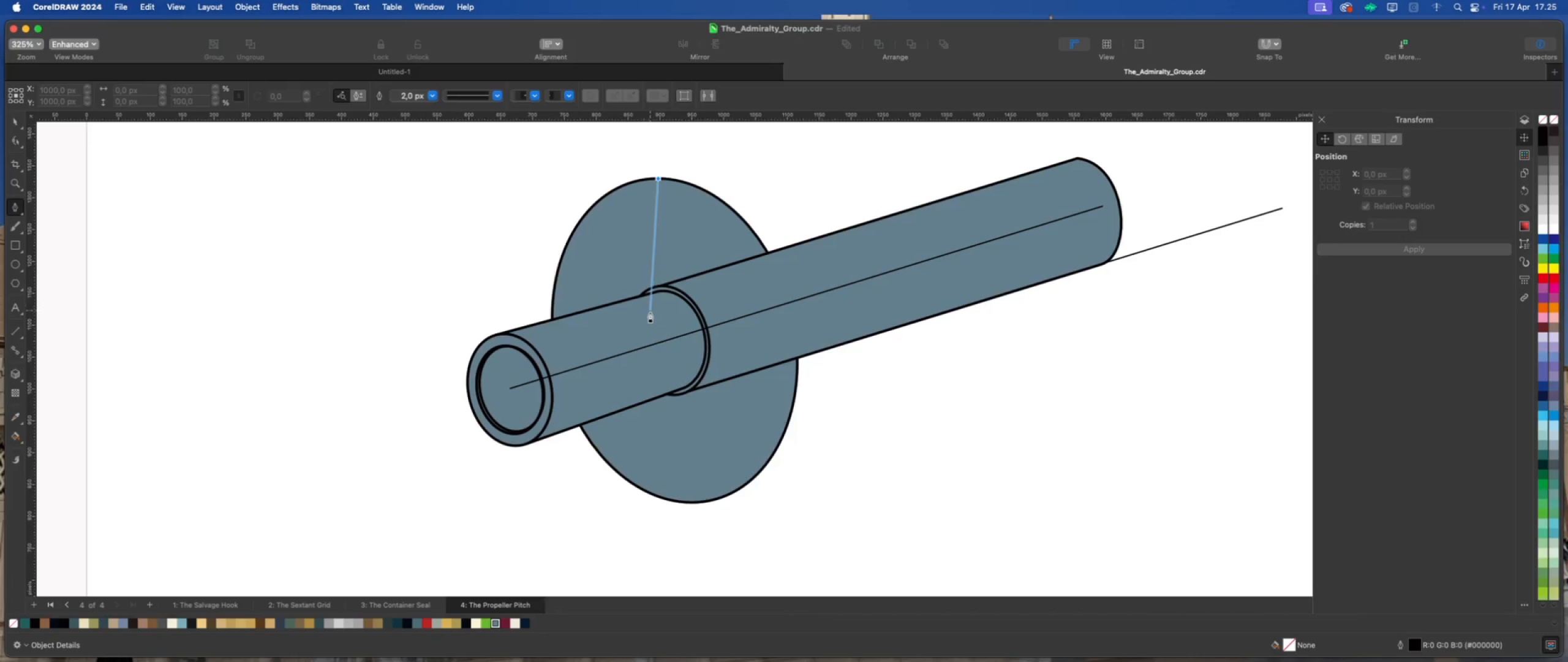 
hold_key(key=ShiftLeft, duration=2.09)
 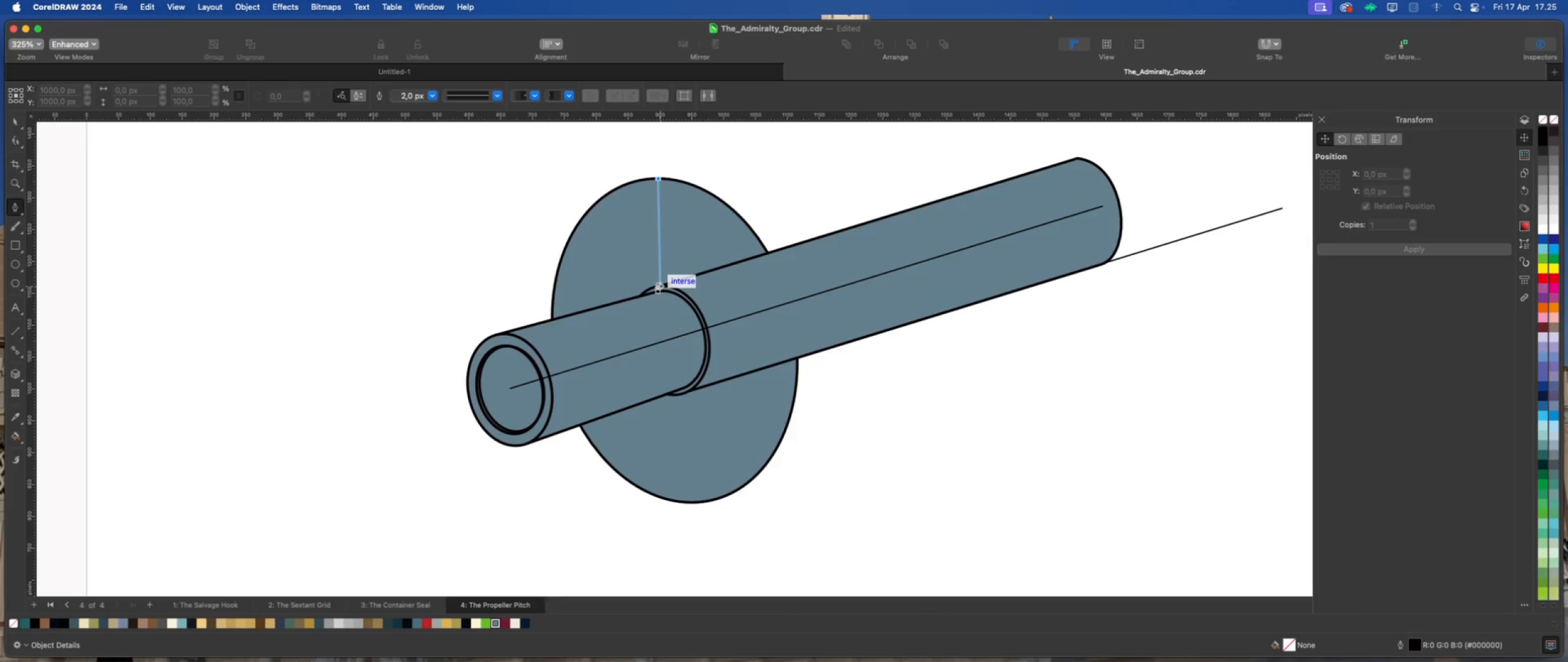 
key(Escape)
 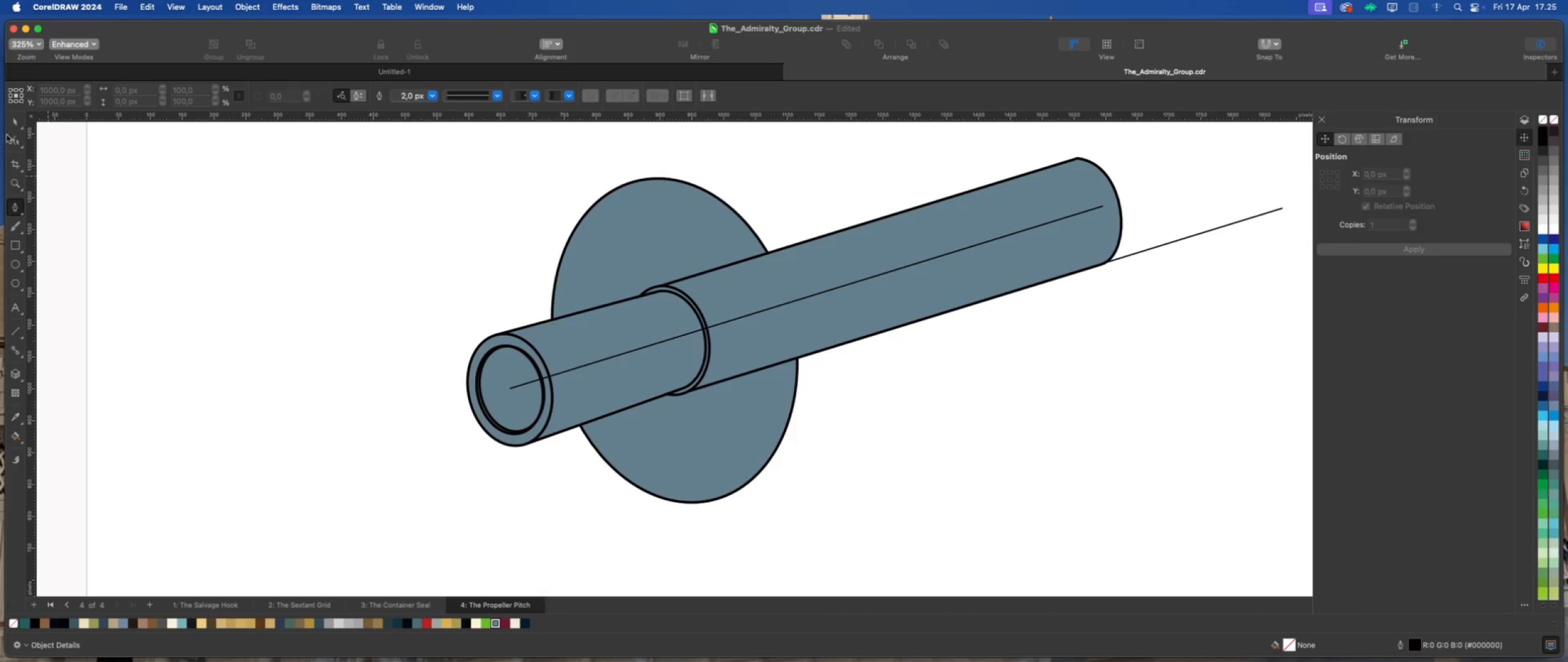 
left_click([12, 123])
 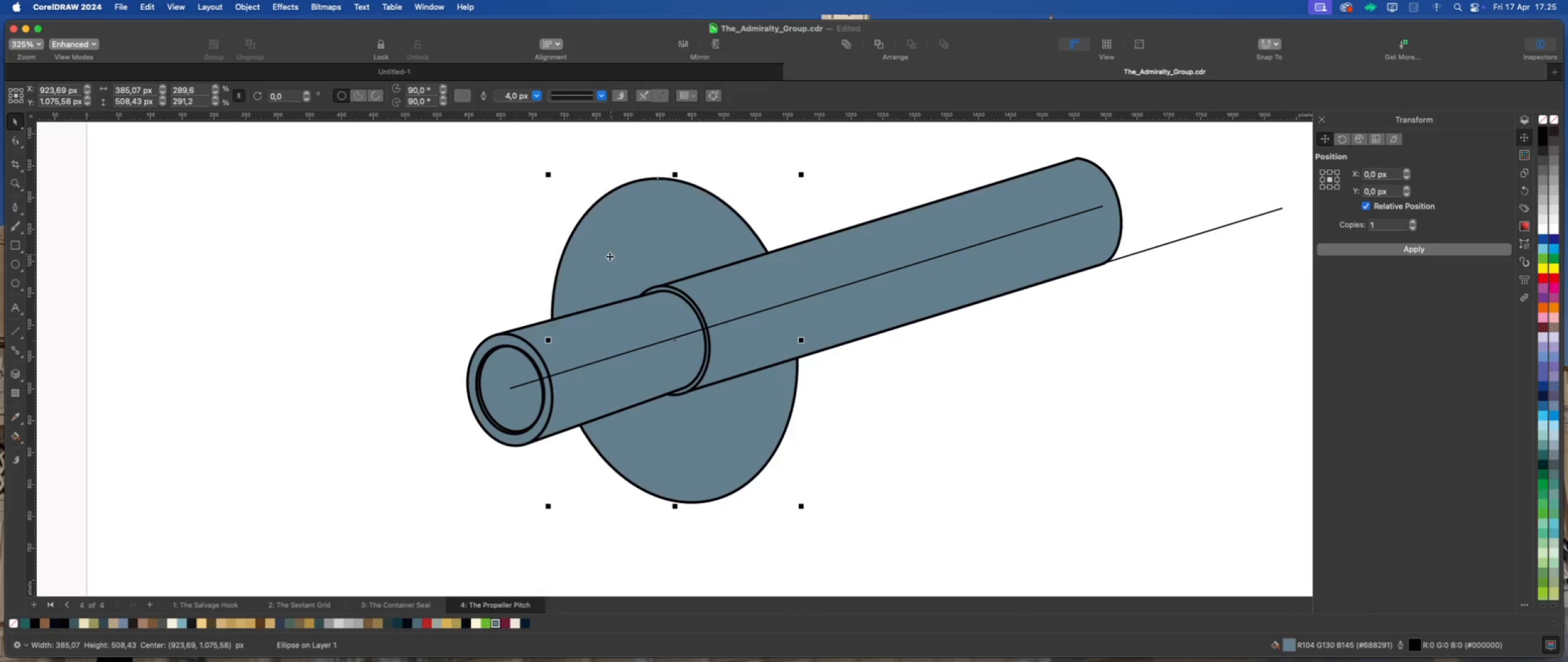 
scroll: coordinate [680, 329], scroll_direction: up, amount: 2.0
 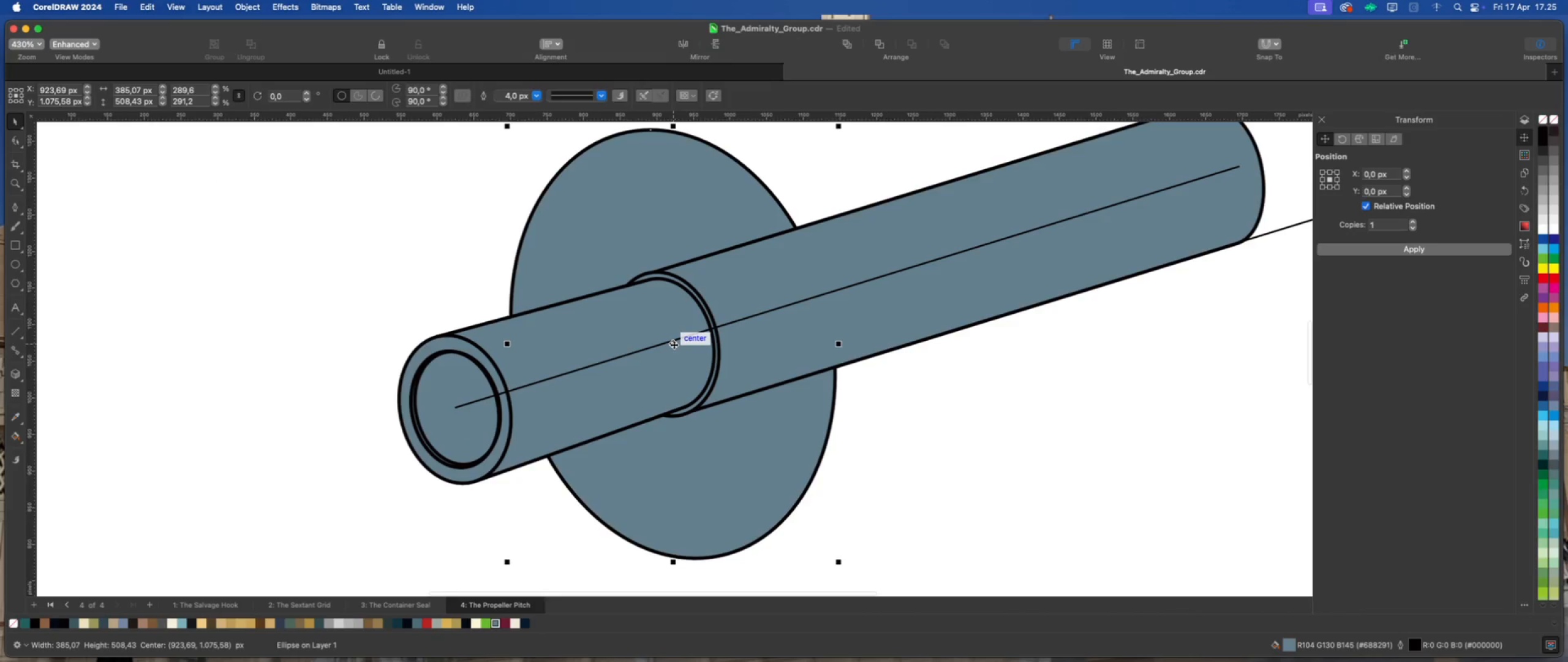 
left_click_drag(start_coordinate=[673, 344], to_coordinate=[673, 341])
 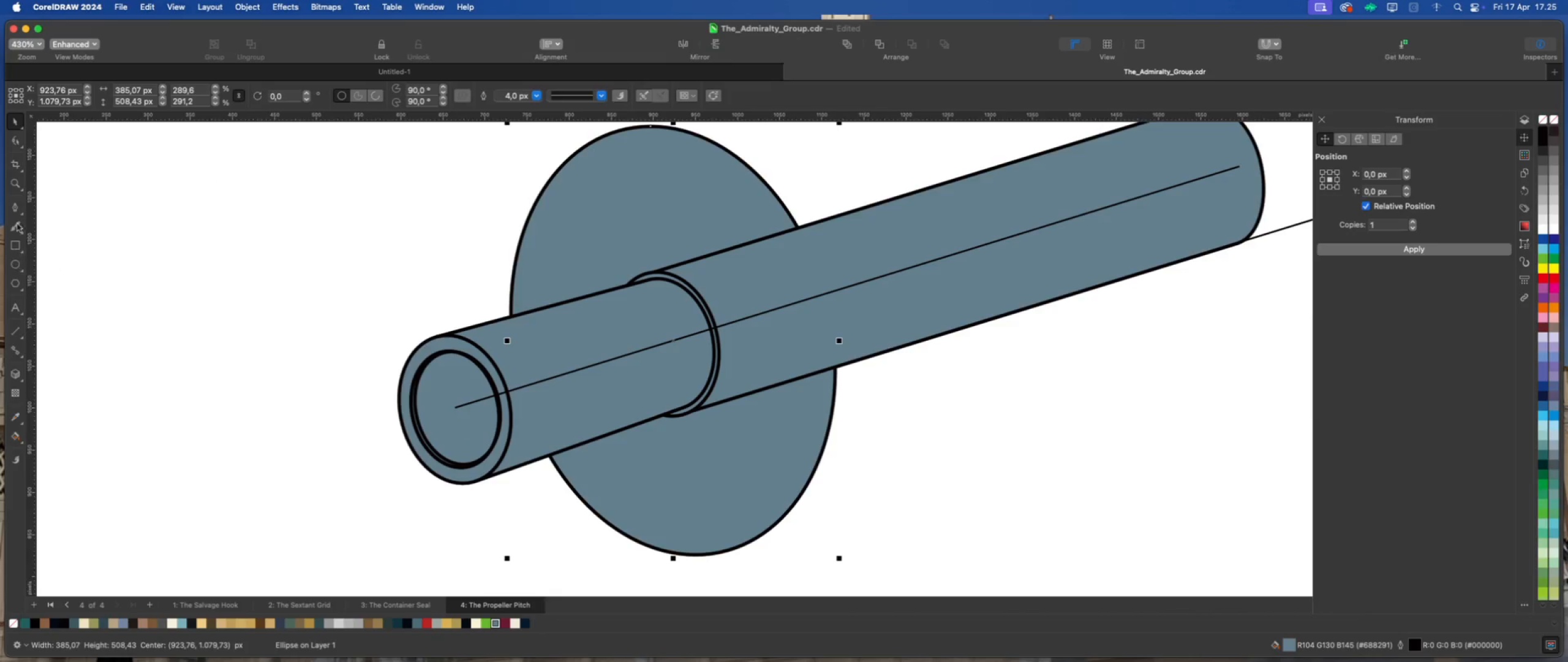 
left_click([15, 207])
 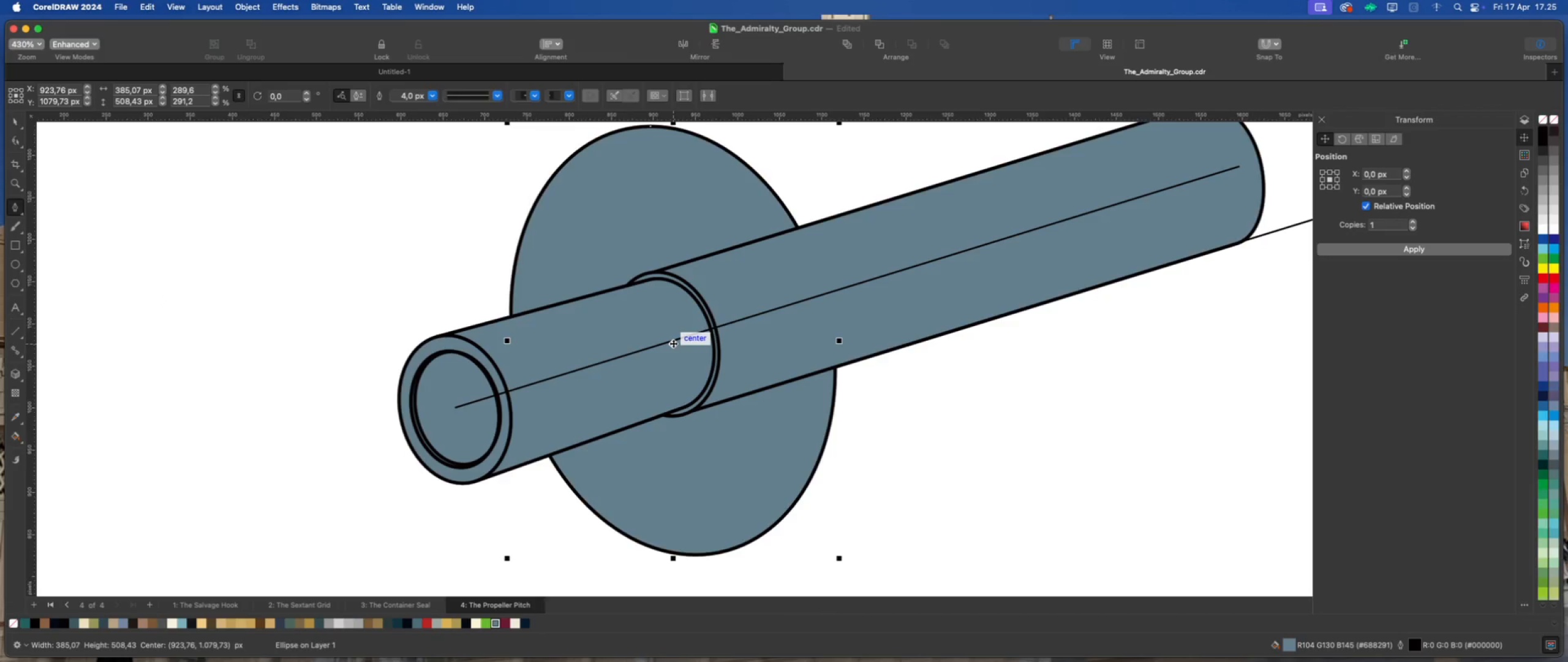 
left_click([673, 343])
 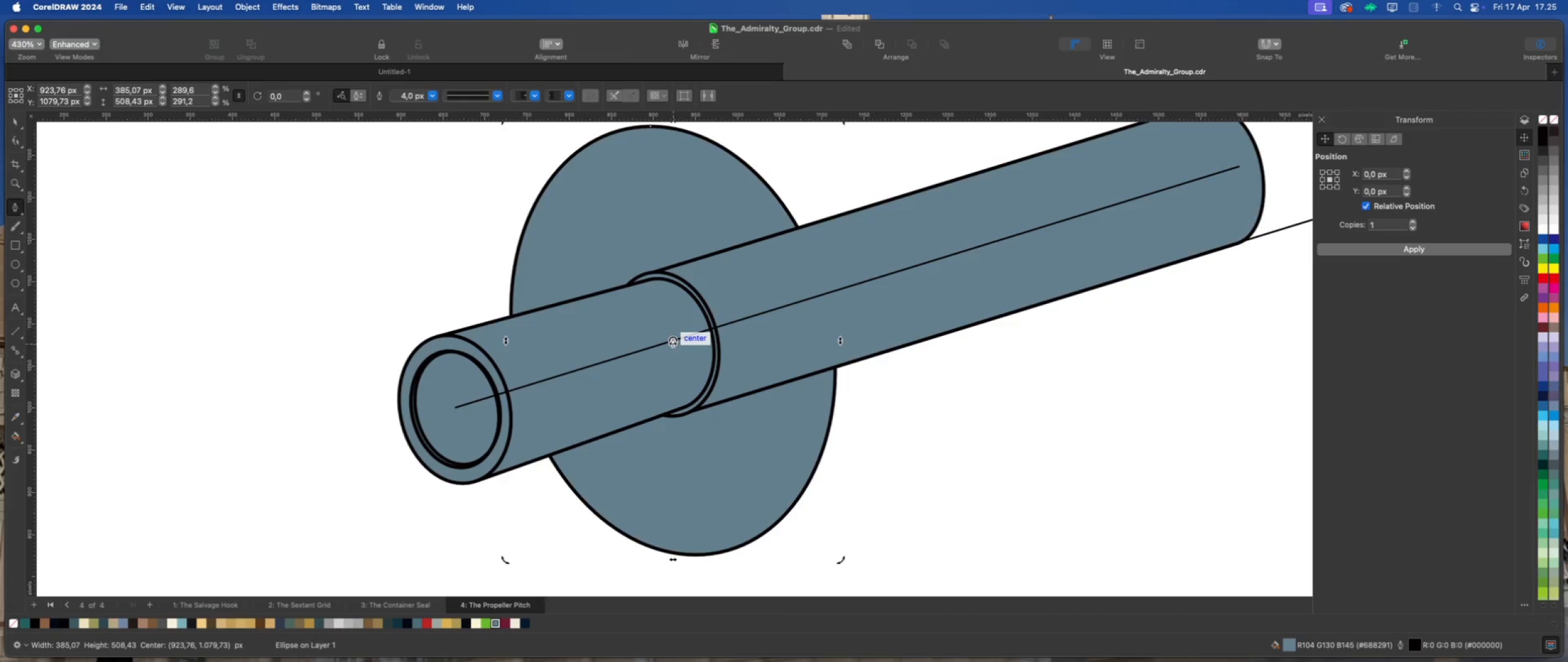 
left_click([673, 341])
 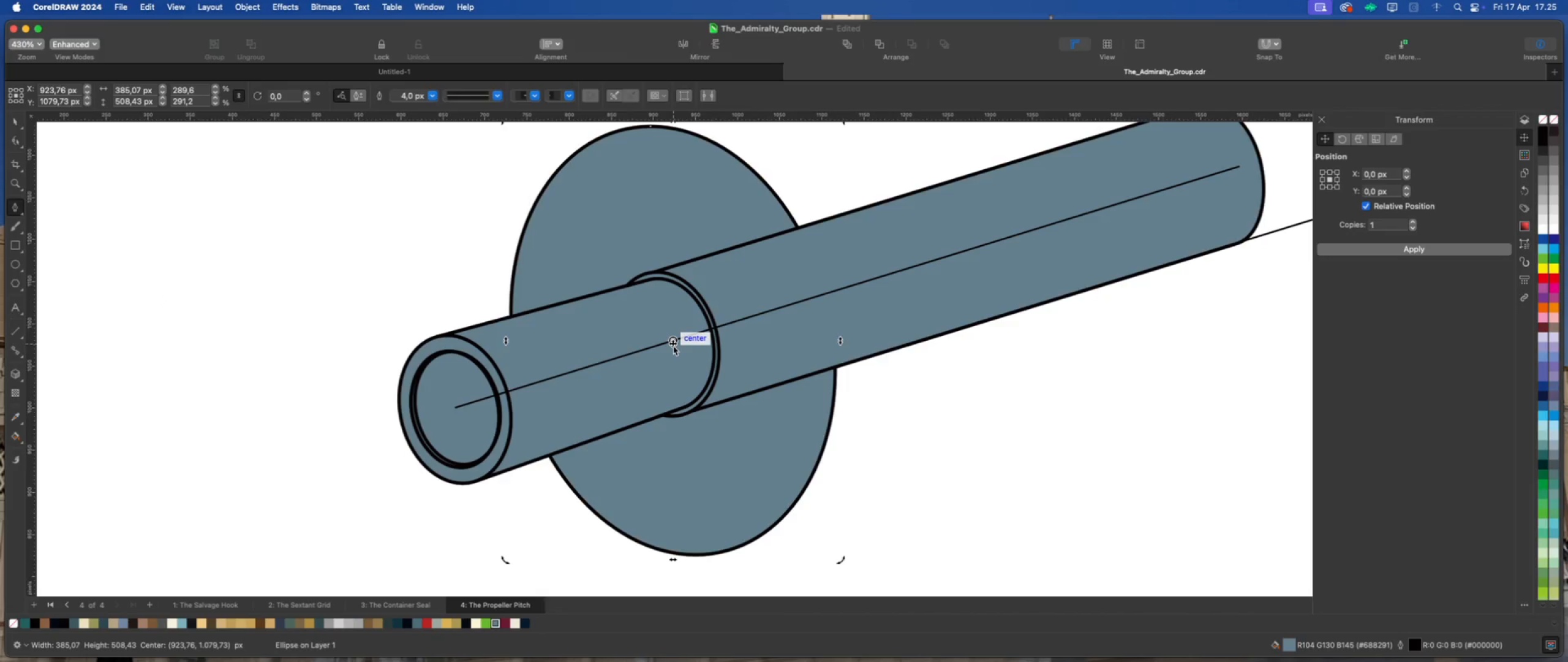 
left_click([673, 346])
 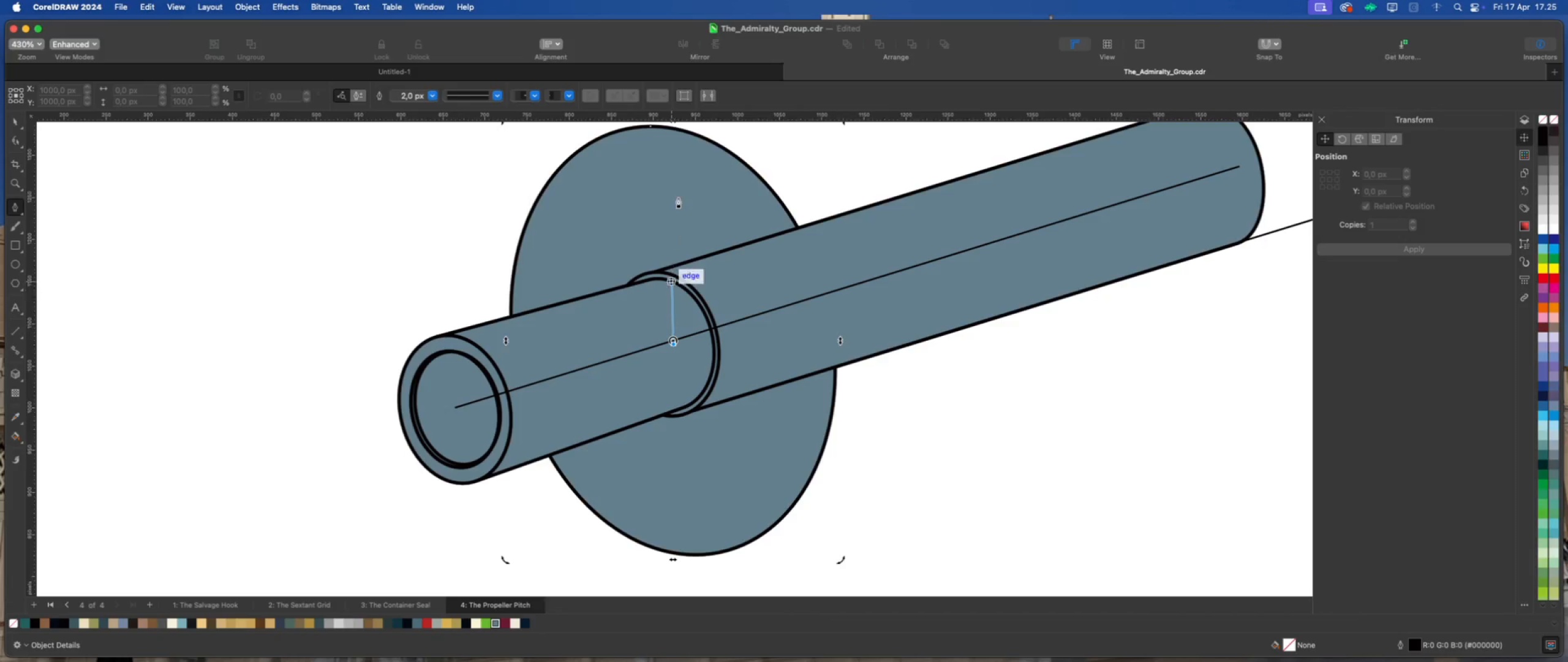 
hold_key(key=ShiftLeft, duration=0.77)
 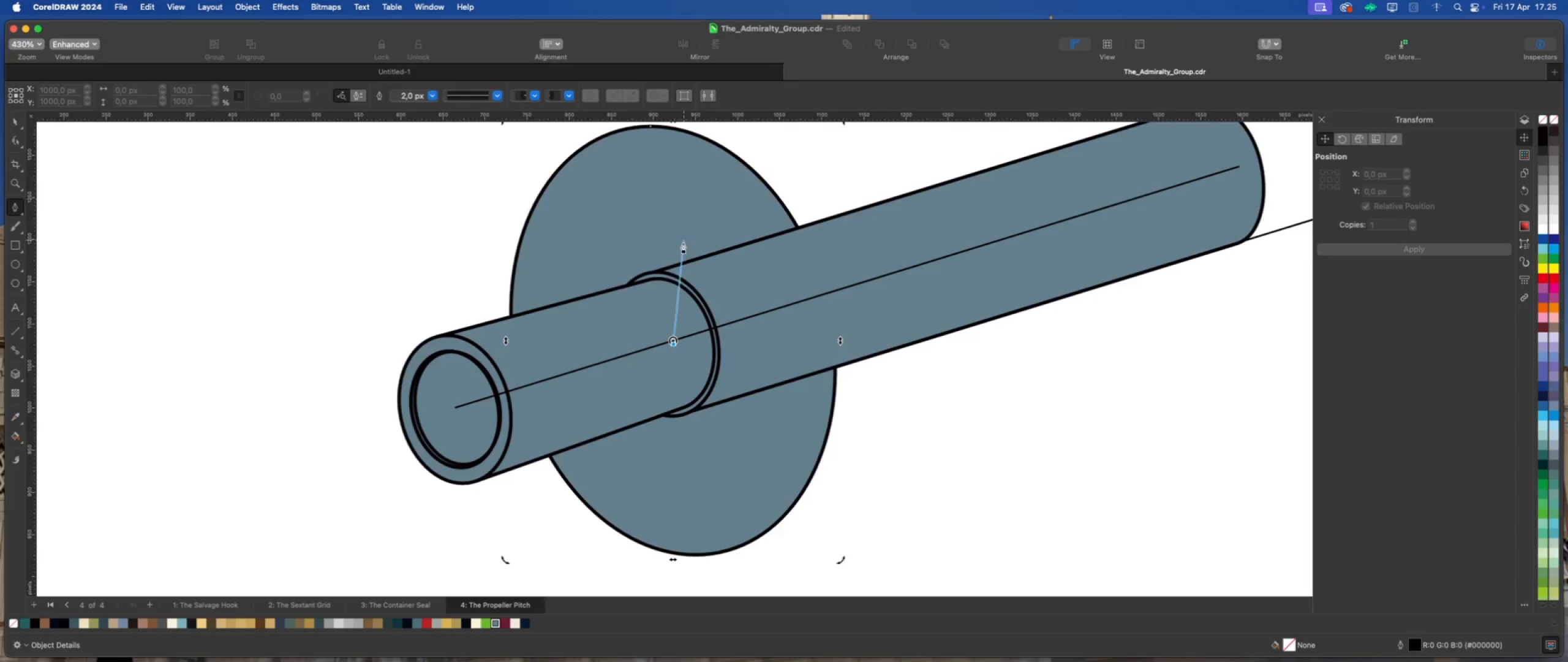 
scroll: coordinate [683, 243], scroll_direction: down, amount: 2.0
 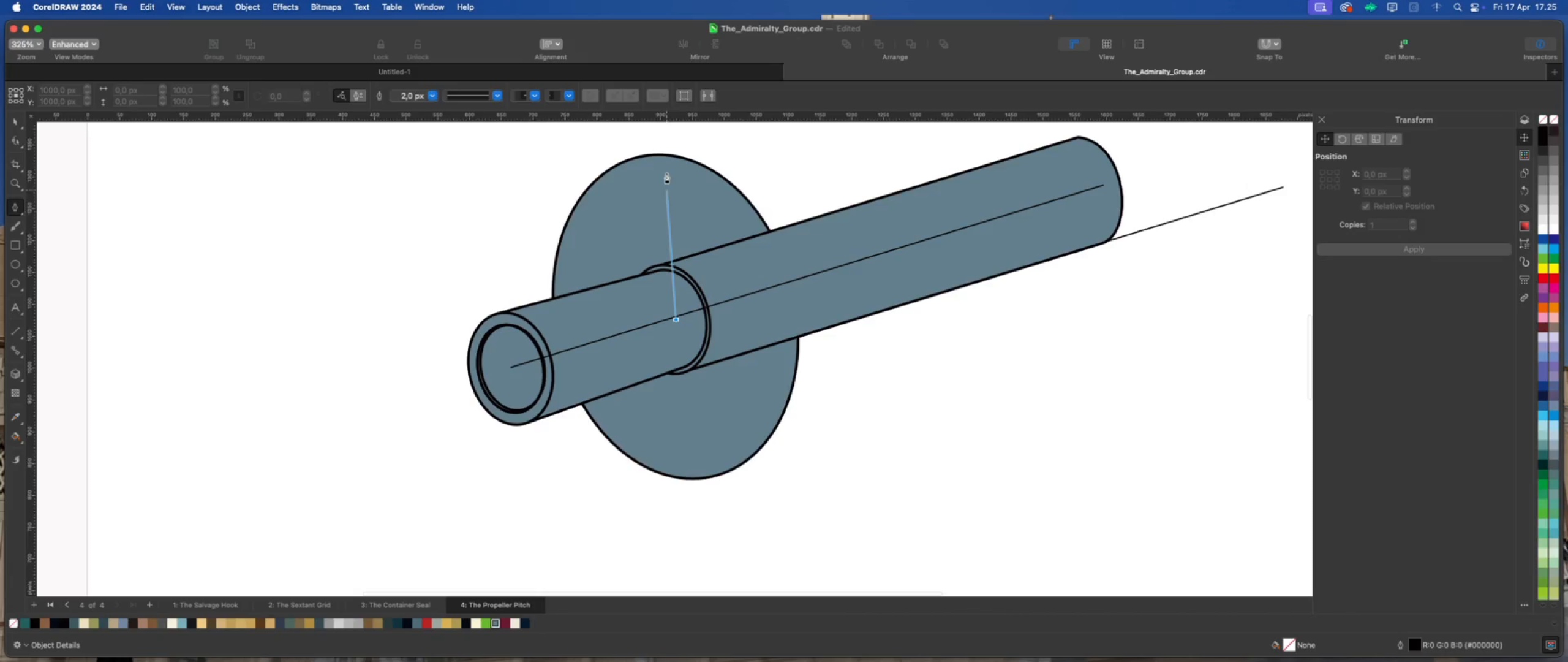 
hold_key(key=ShiftLeft, duration=1.34)
left_click([677, 143])
 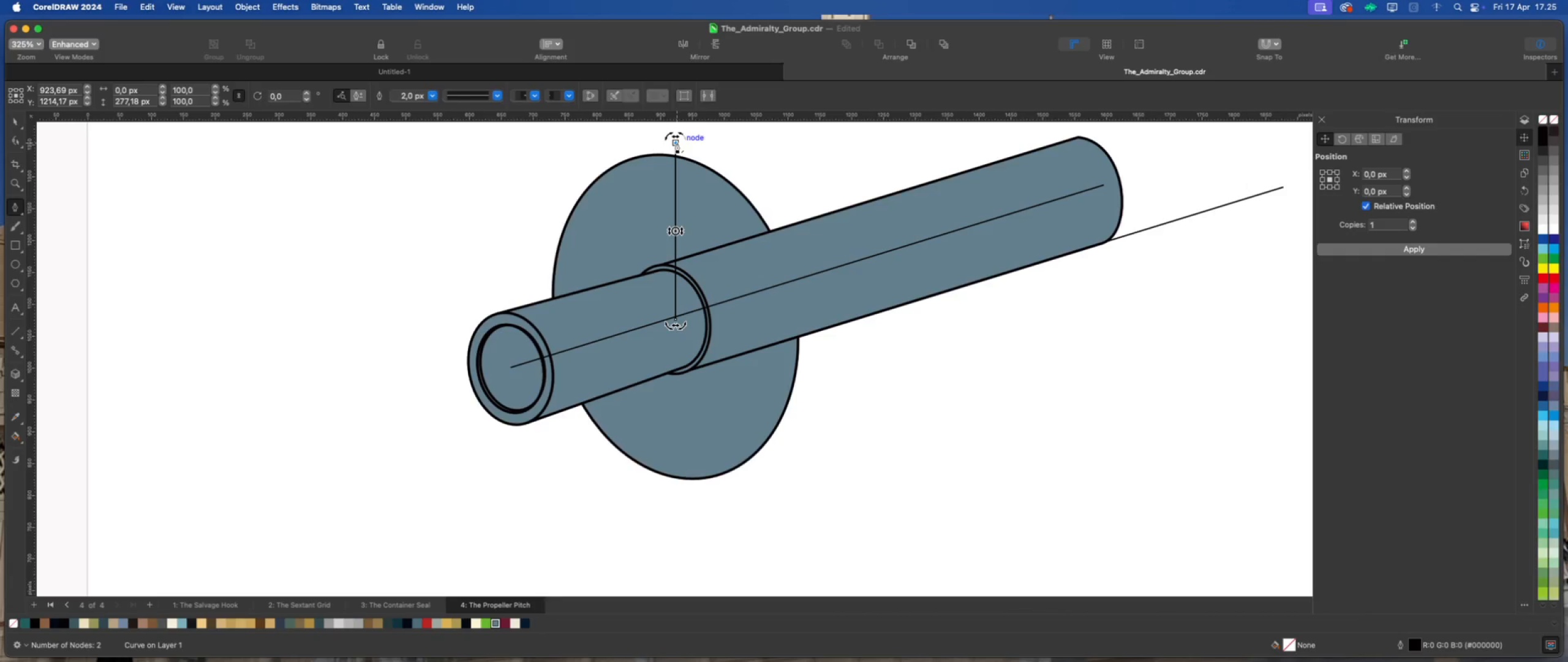 
key(Escape)
 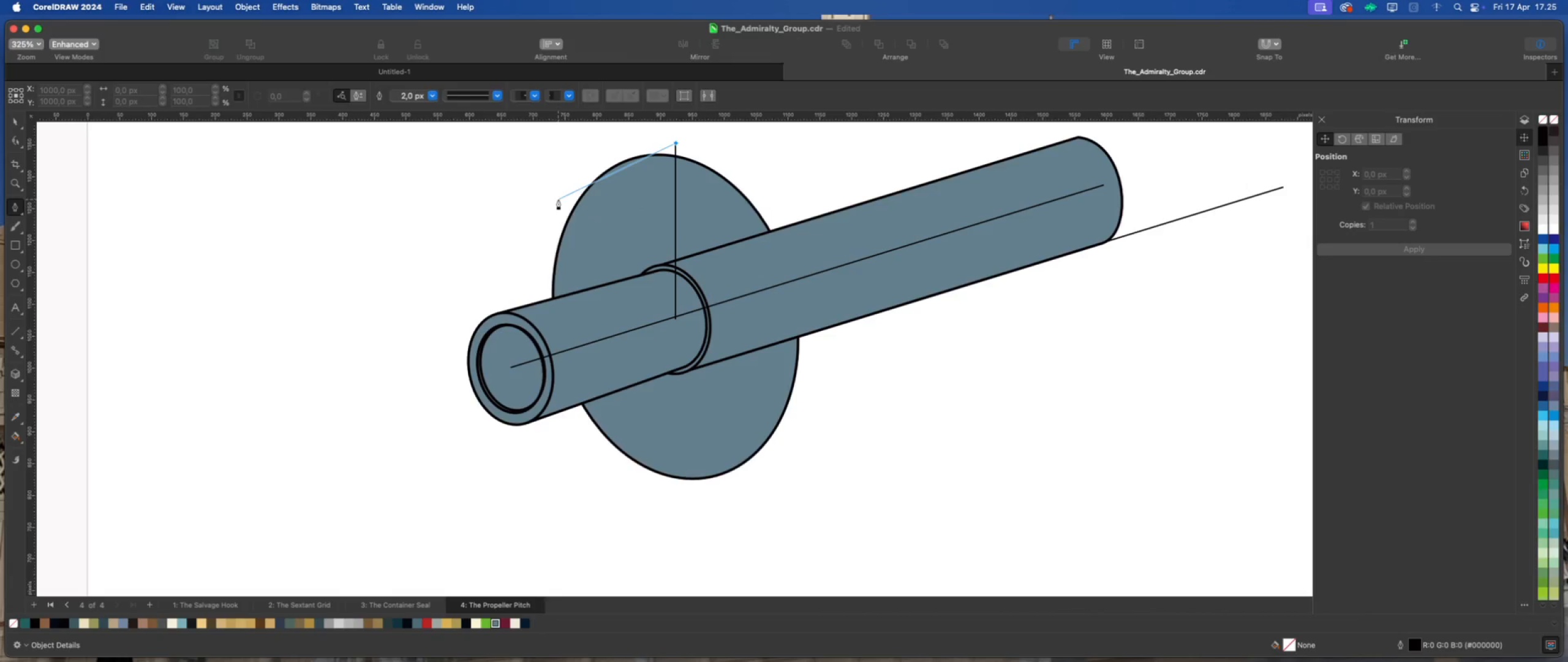 
key(Escape)
 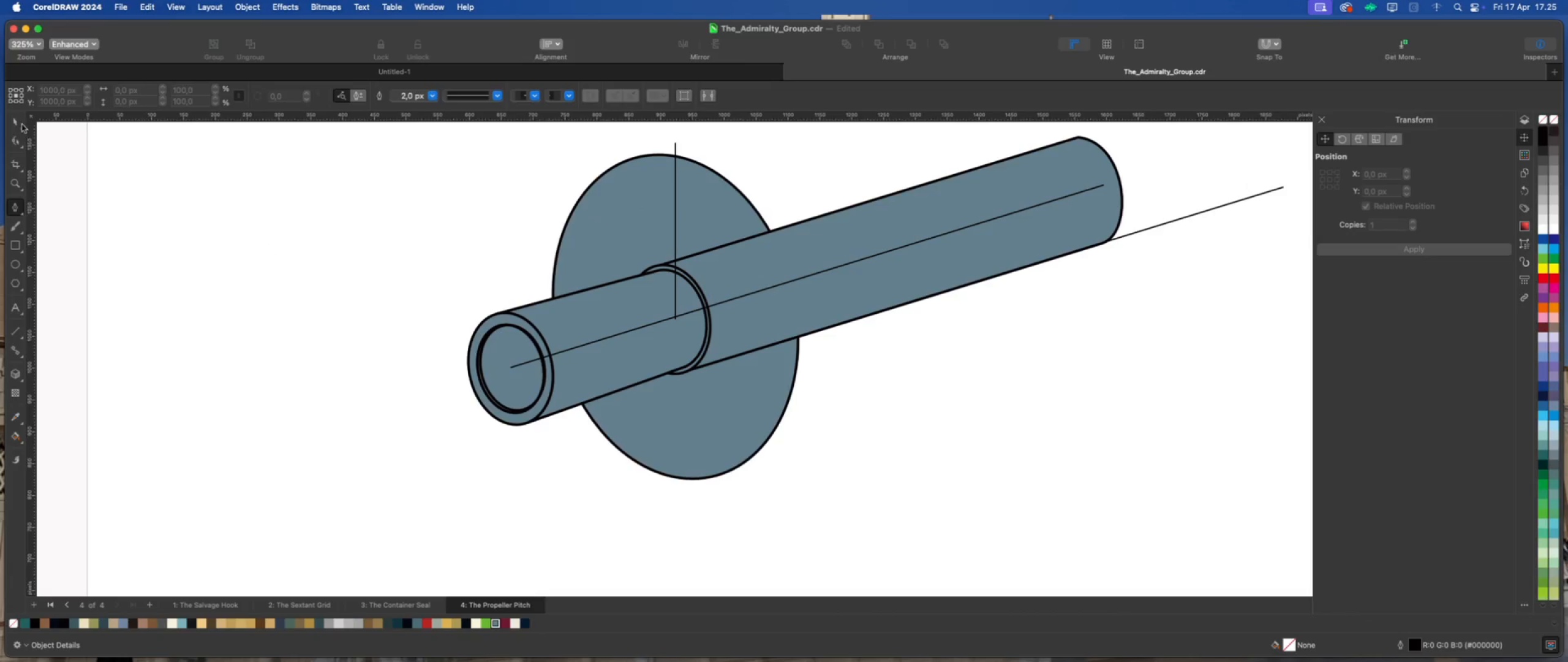 
left_click([12, 120])
 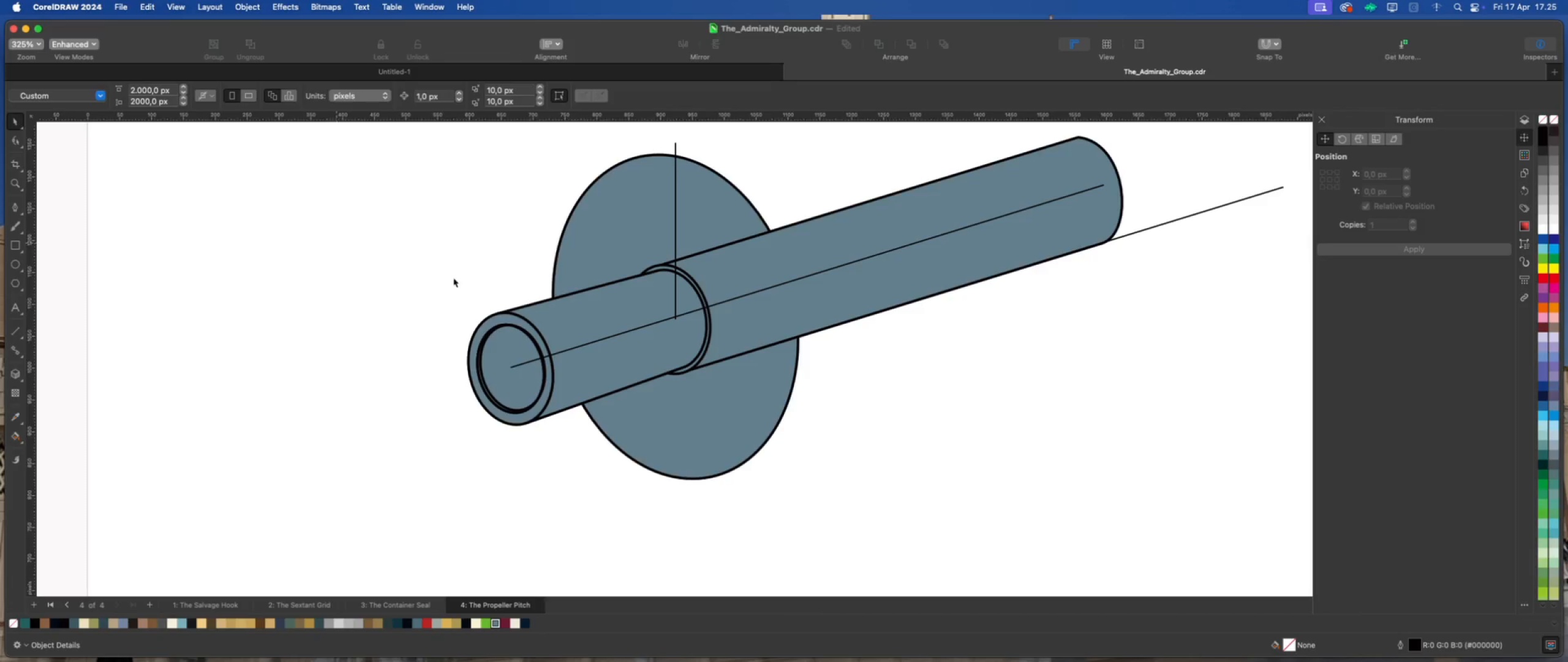 
scroll: coordinate [630, 175], scroll_direction: up, amount: 3.0
 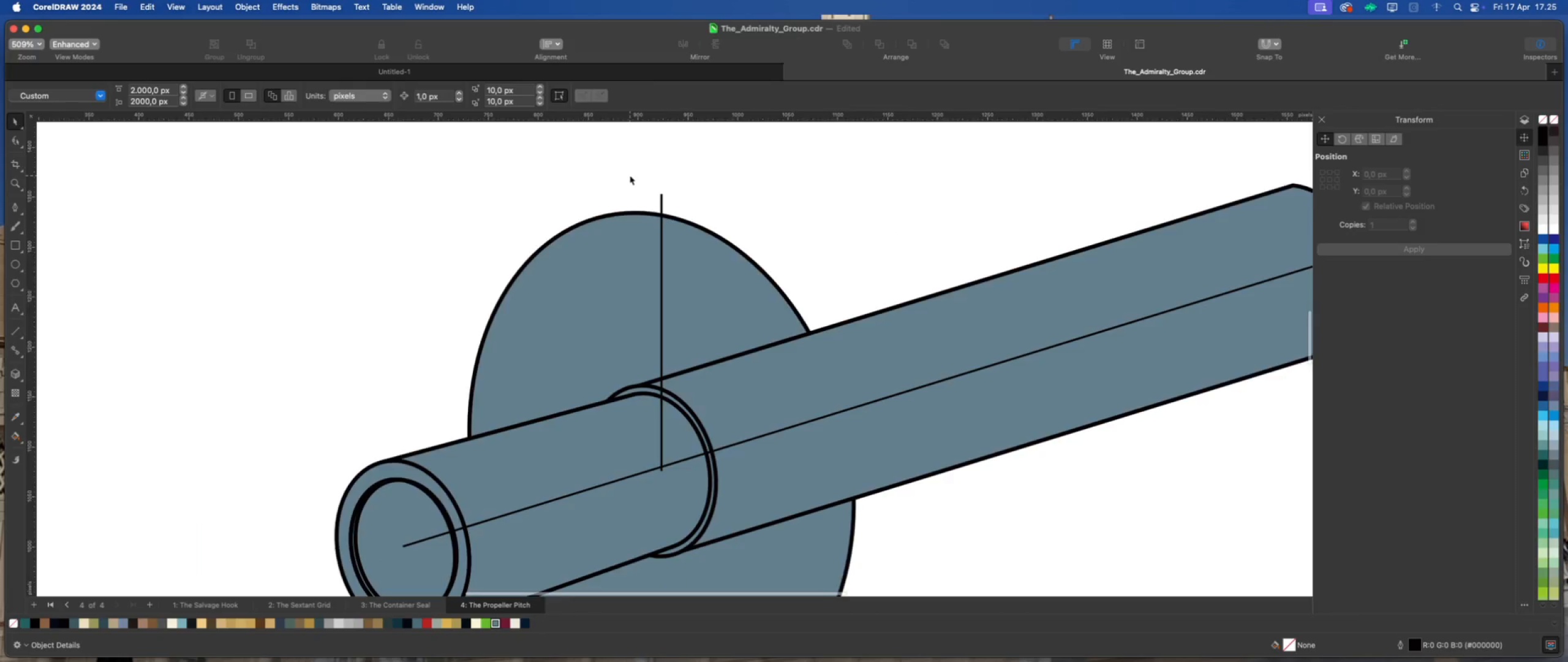 
scroll: coordinate [684, 255], scroll_direction: down, amount: 4.0
 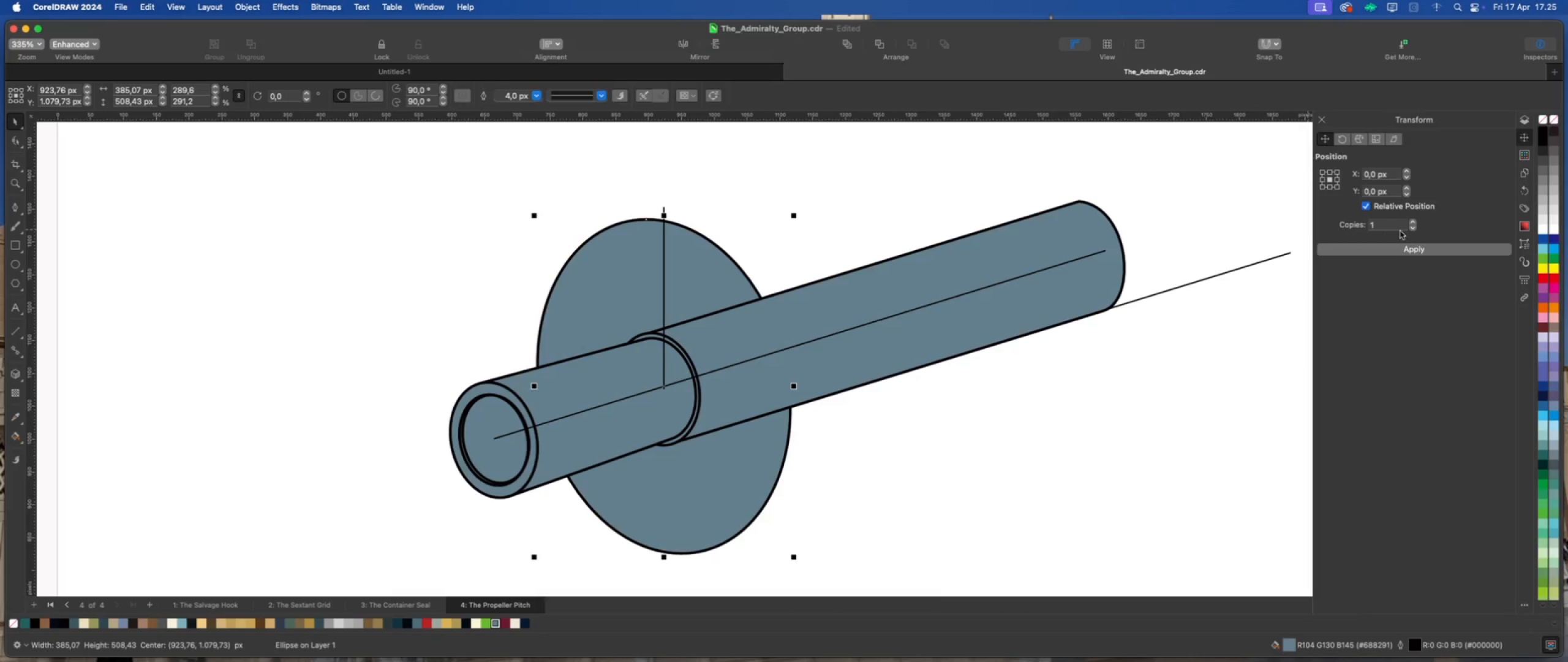 
left_click([1399, 251])
 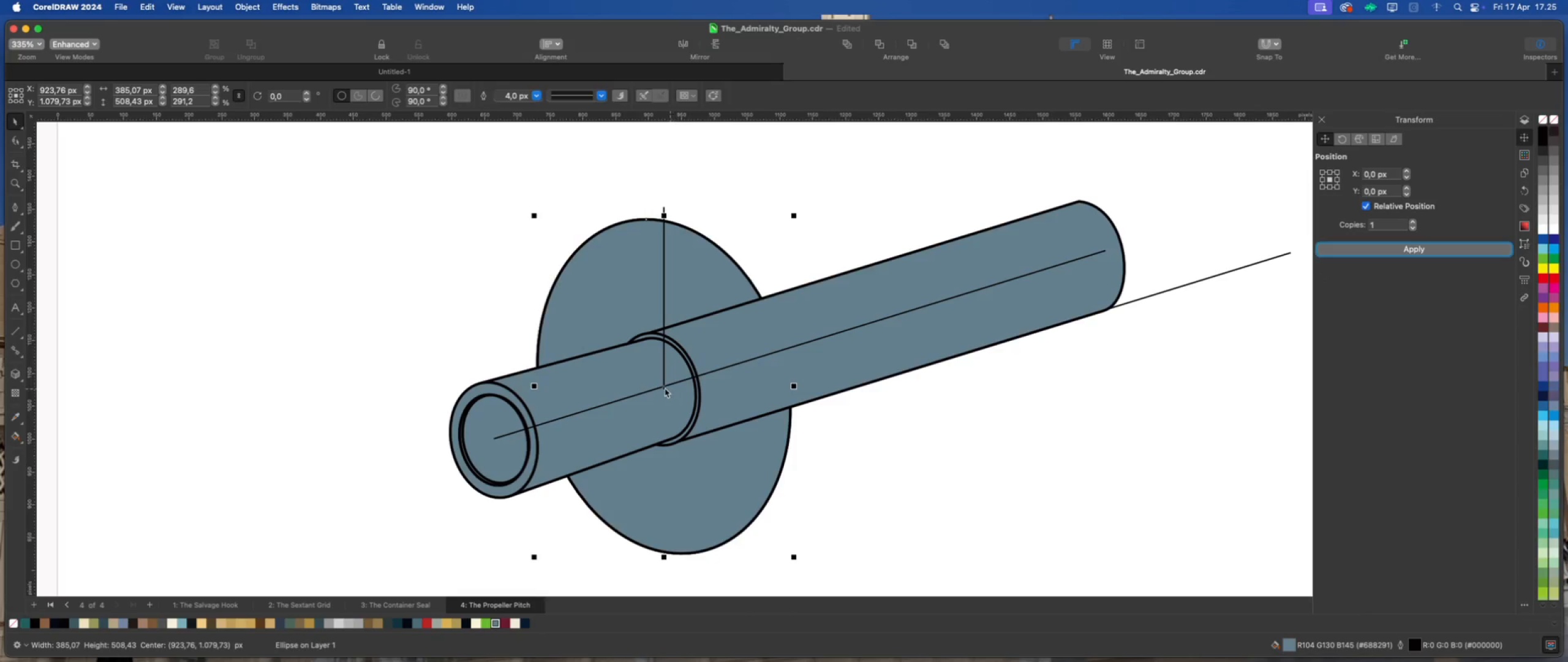 
left_click_drag(start_coordinate=[663, 386], to_coordinate=[683, 382])
 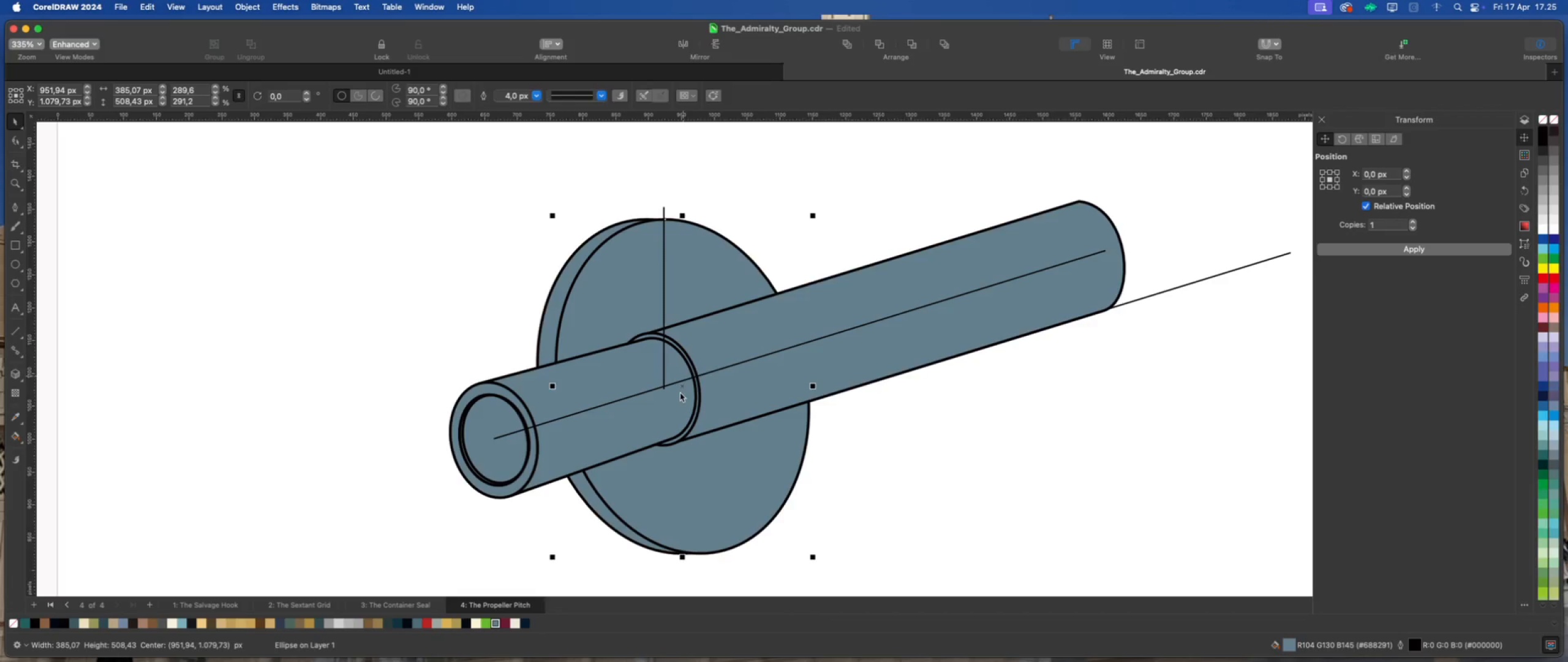 
hold_key(key=ShiftLeft, duration=7.99)
 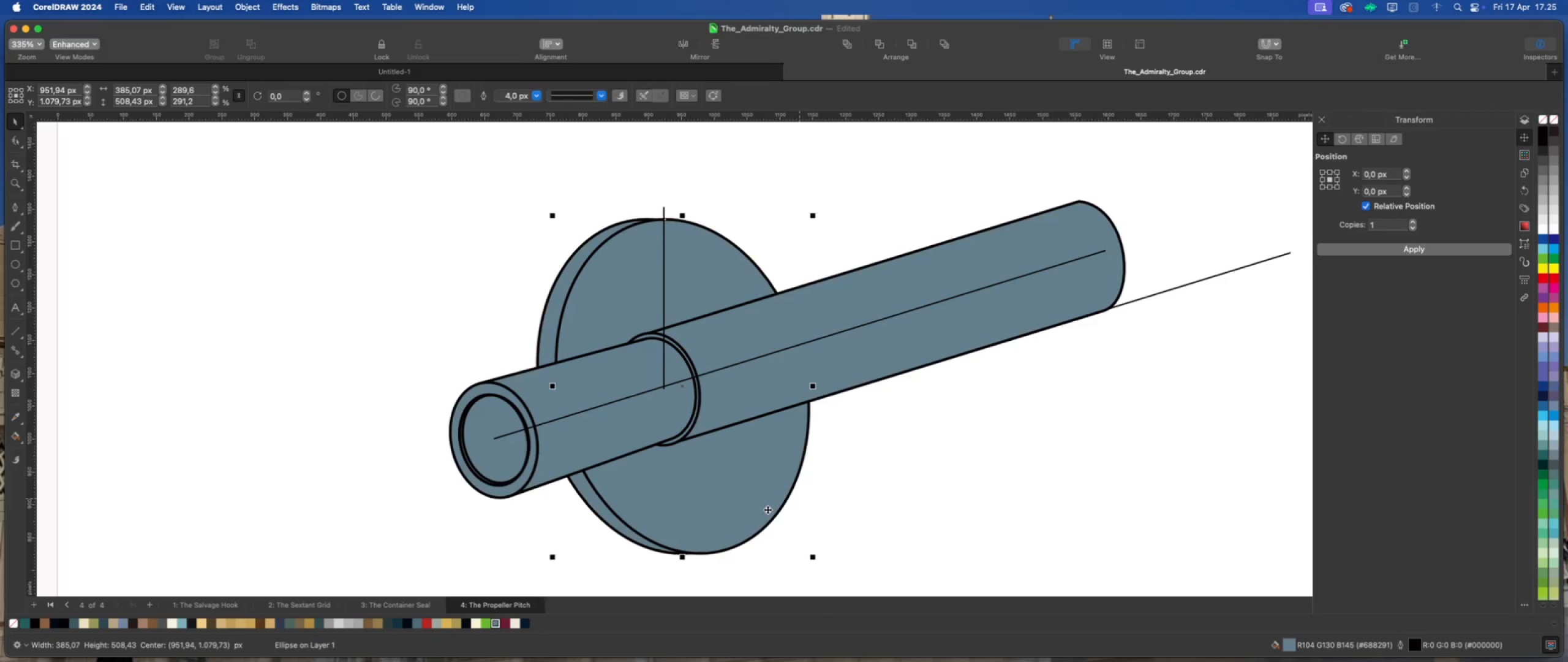 
scroll: coordinate [646, 431], scroll_direction: up, amount: 1.0
 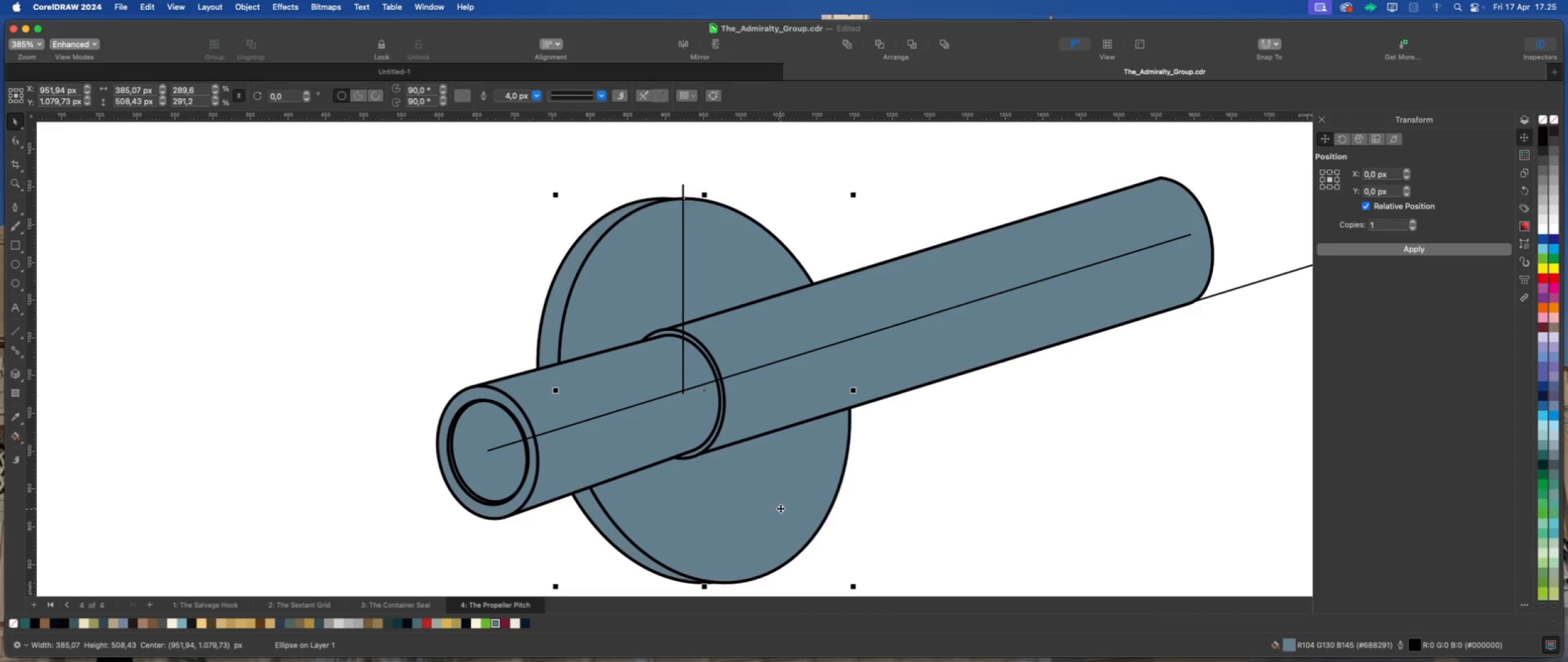 
key(Meta+Z)
 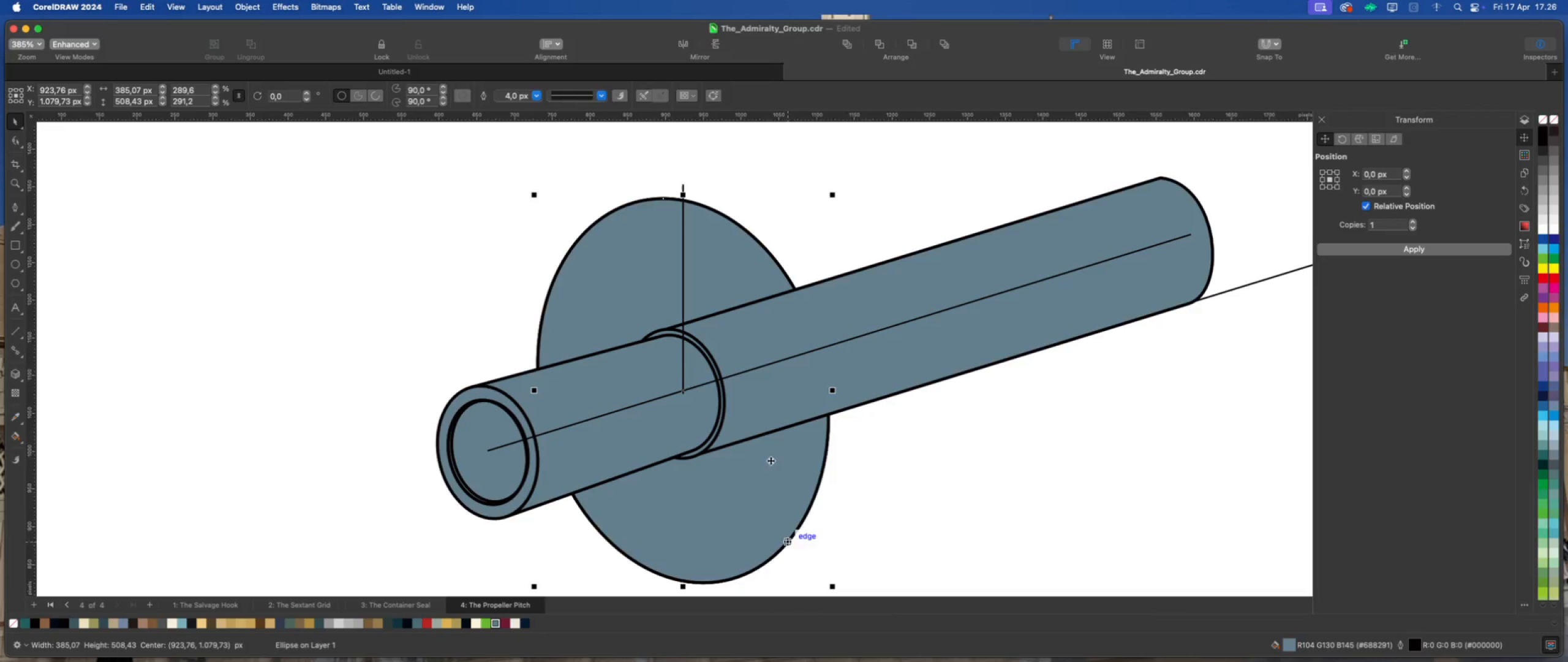 
scroll: coordinate [769, 419], scroll_direction: down, amount: 2.0
 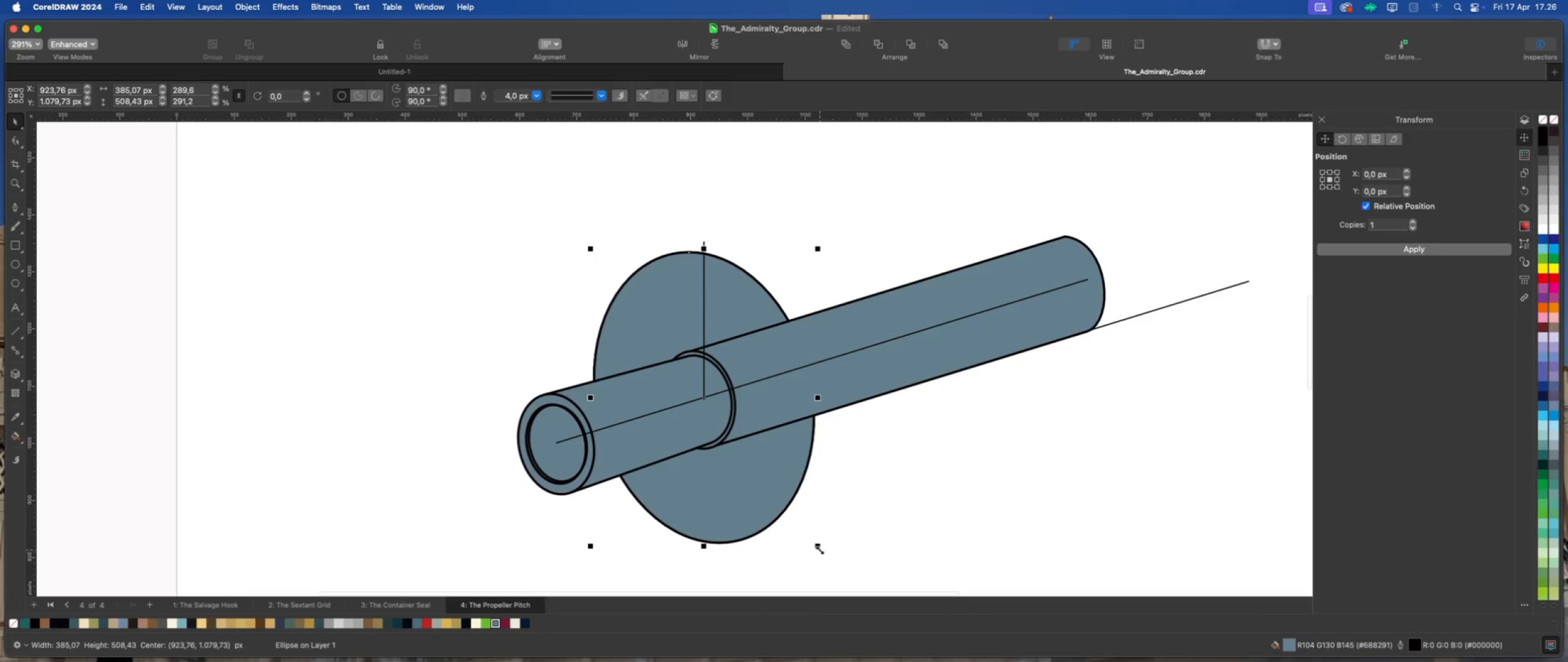 
left_click_drag(start_coordinate=[820, 547], to_coordinate=[826, 553])
 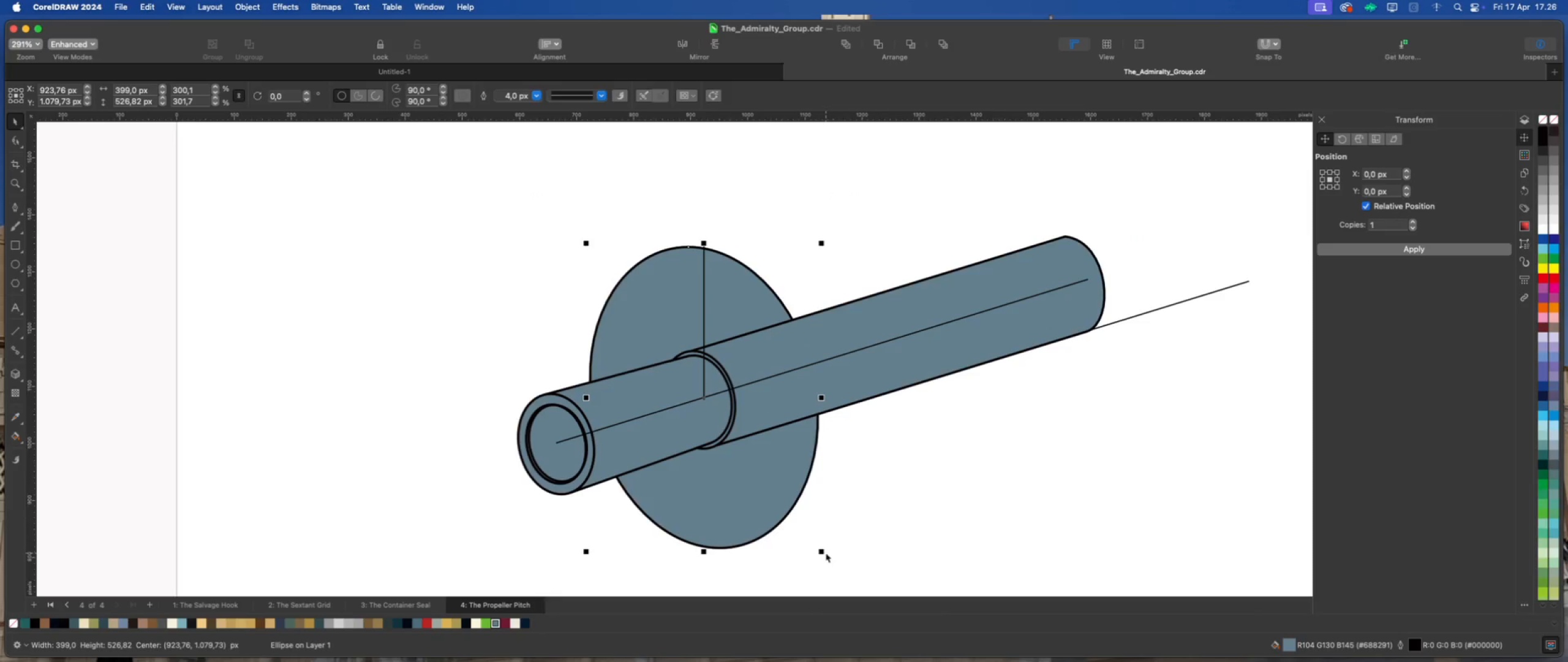 
hold_key(key=ShiftLeft, duration=1.66)
 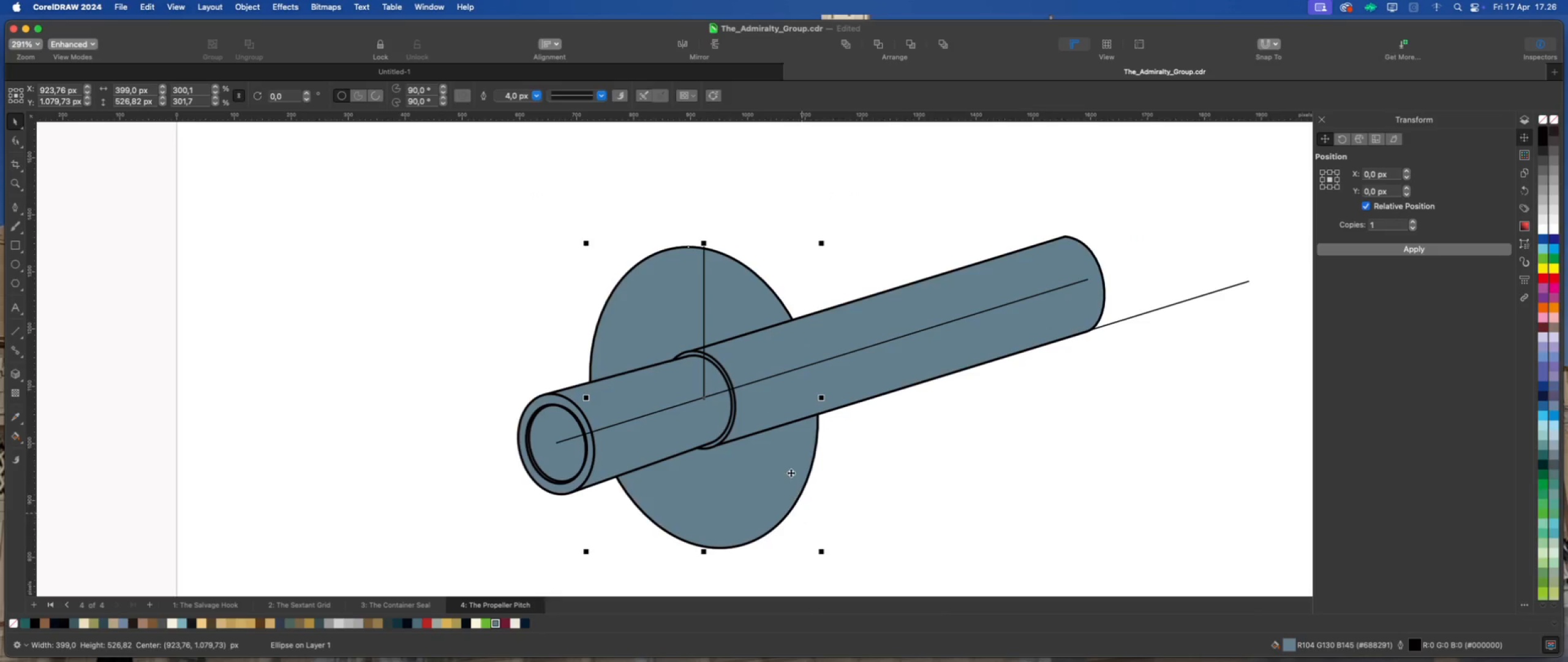 
right_click([791, 469])
 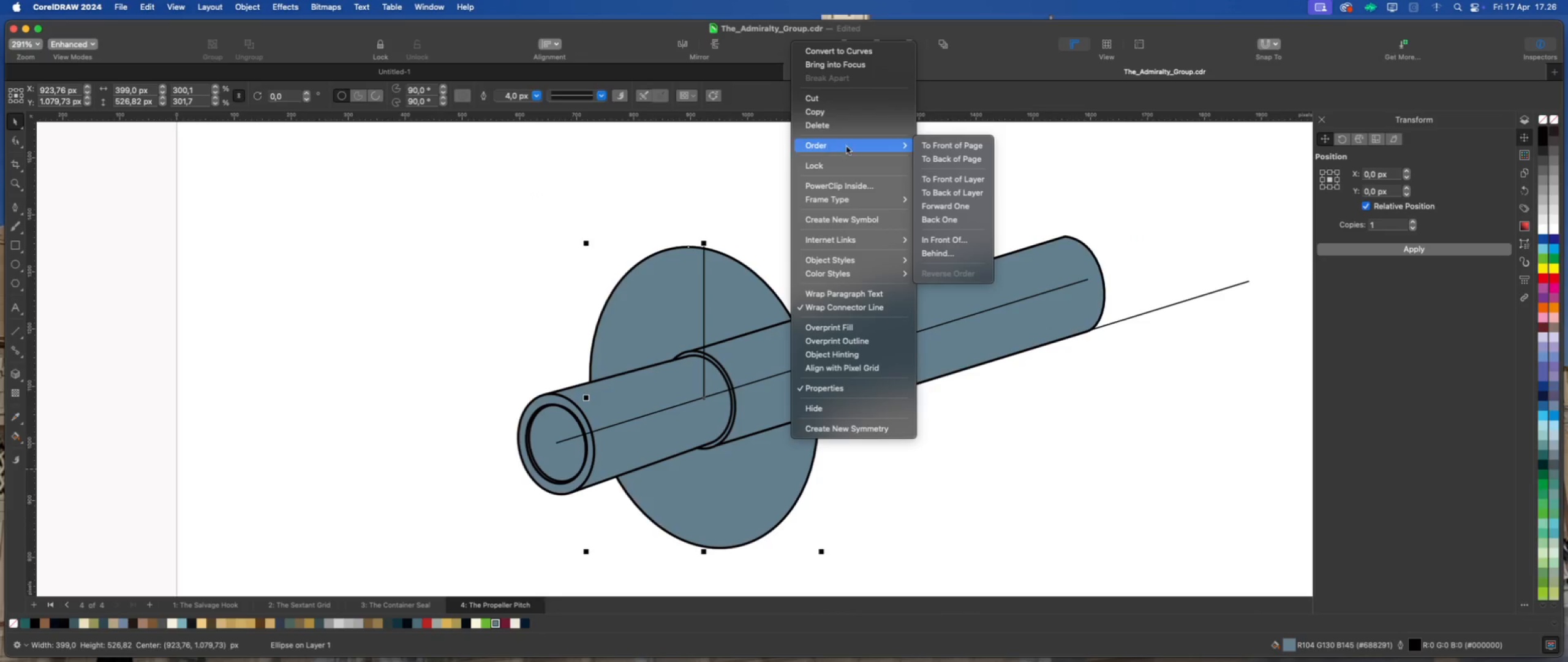 
left_click([930, 159])
 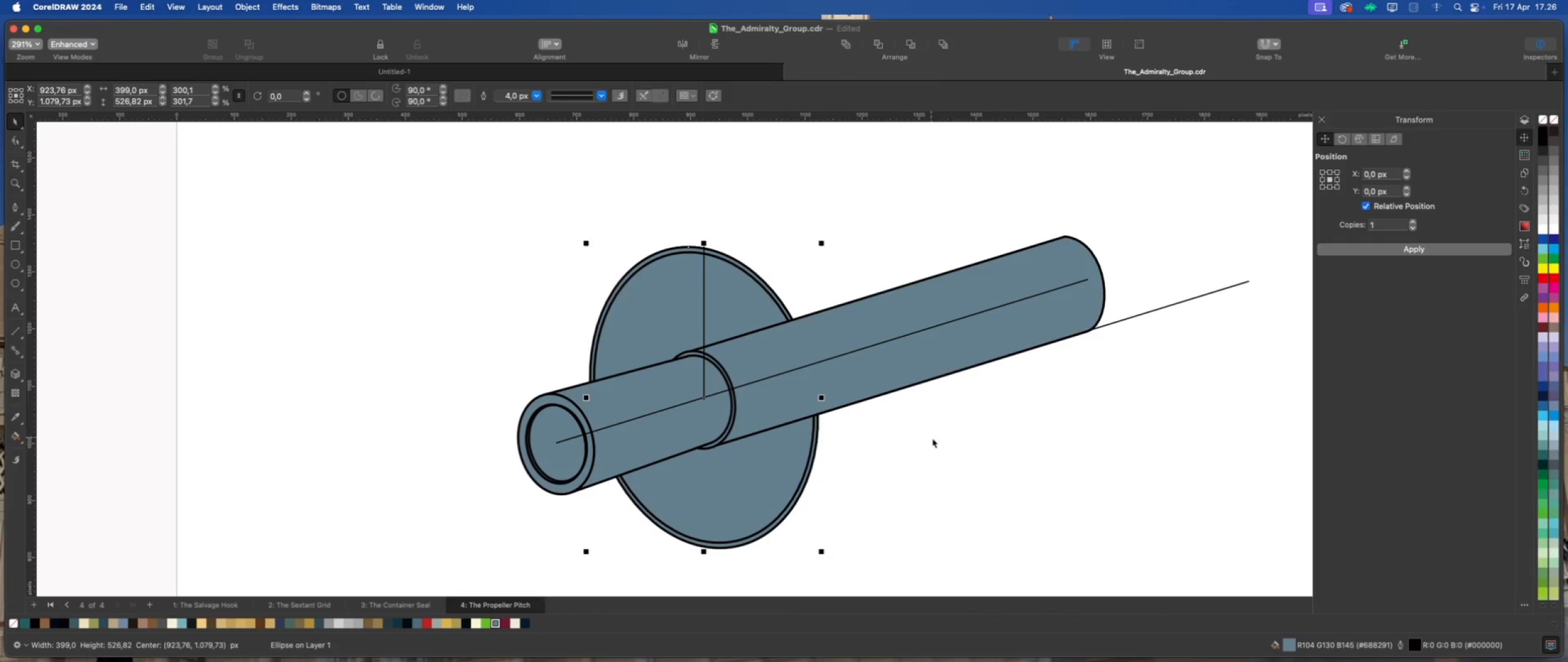 
left_click([932, 438])
 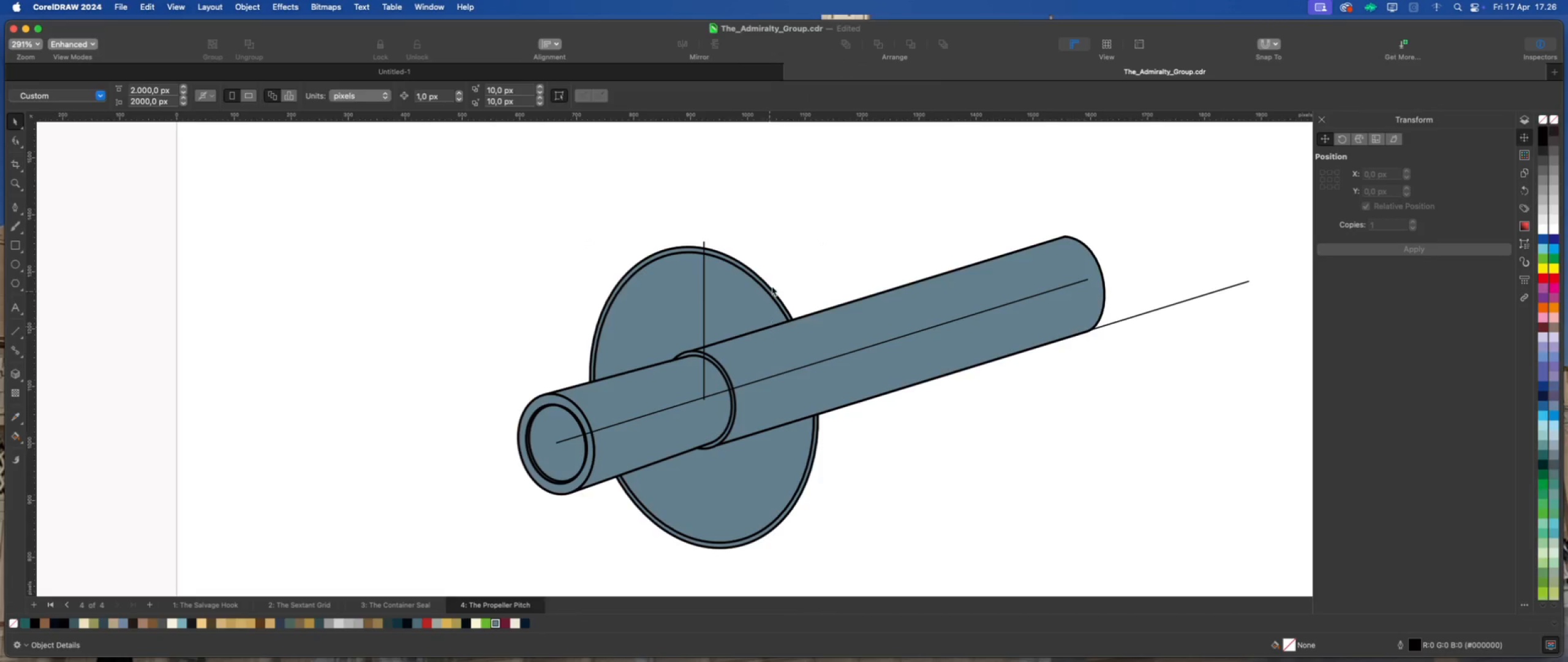 
scroll: coordinate [774, 279], scroll_direction: up, amount: 2.0
 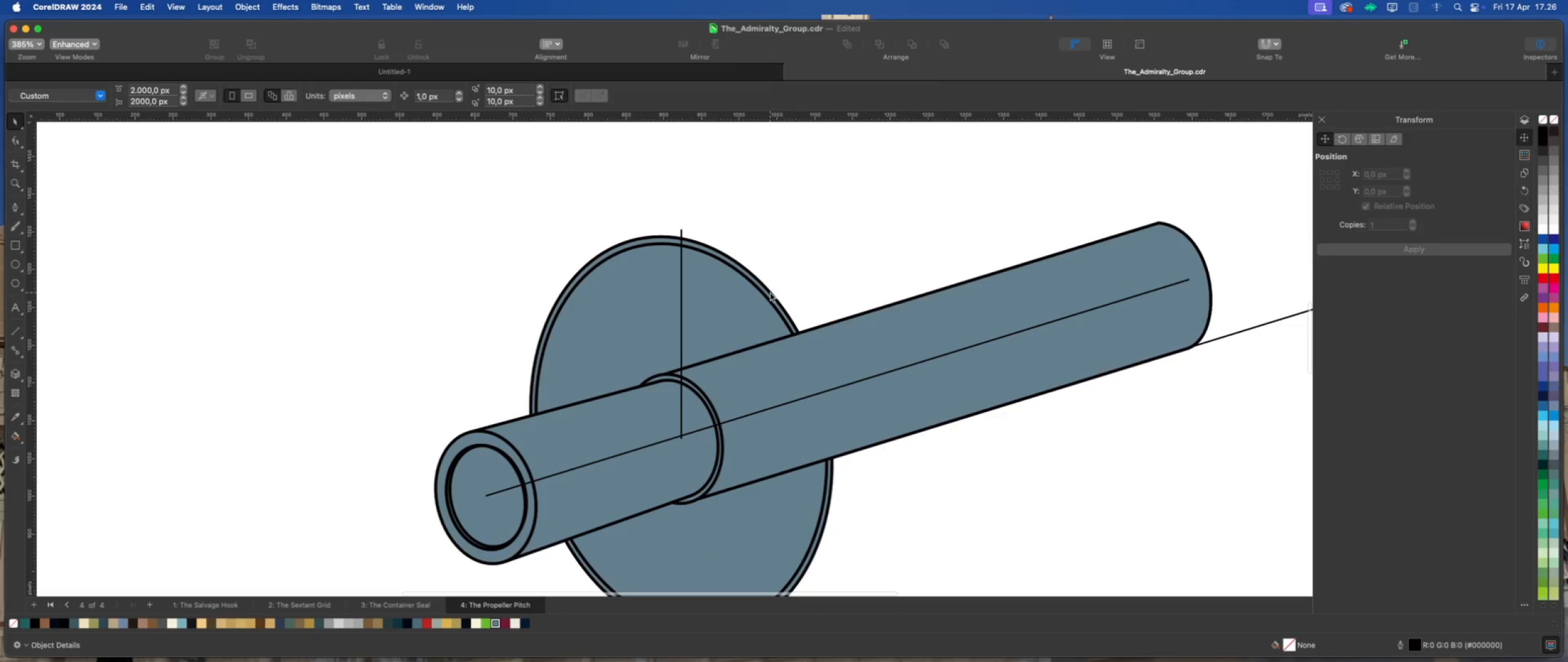 
left_click([770, 292])
 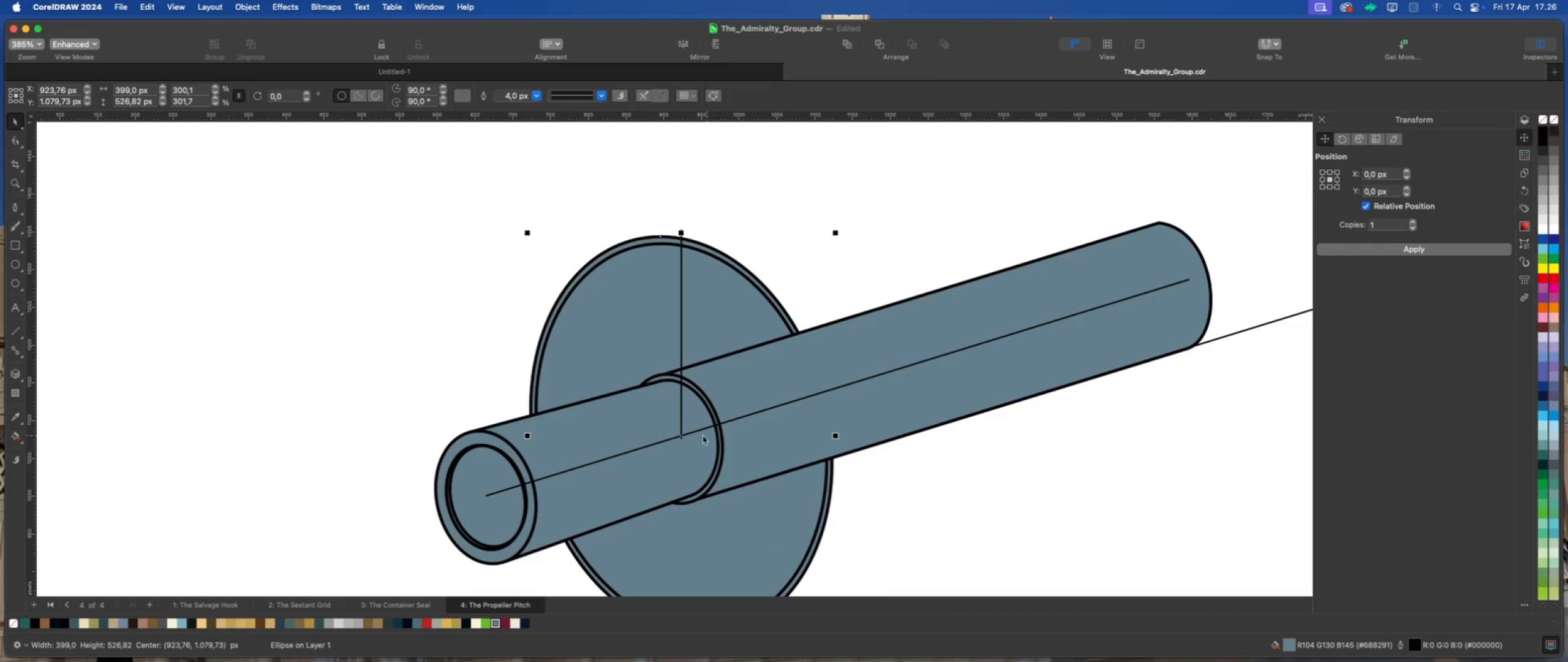 
left_click_drag(start_coordinate=[681, 433], to_coordinate=[689, 432])
 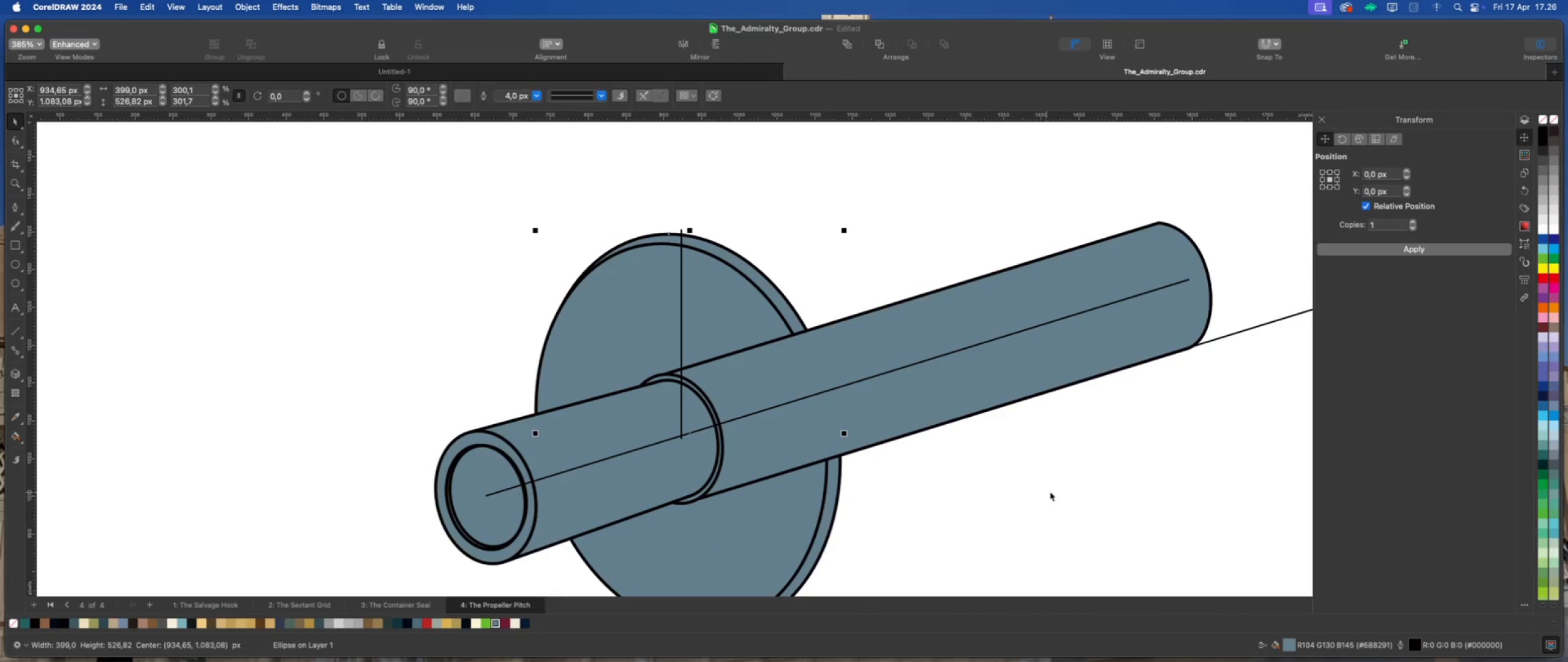 
left_click([1053, 490])
 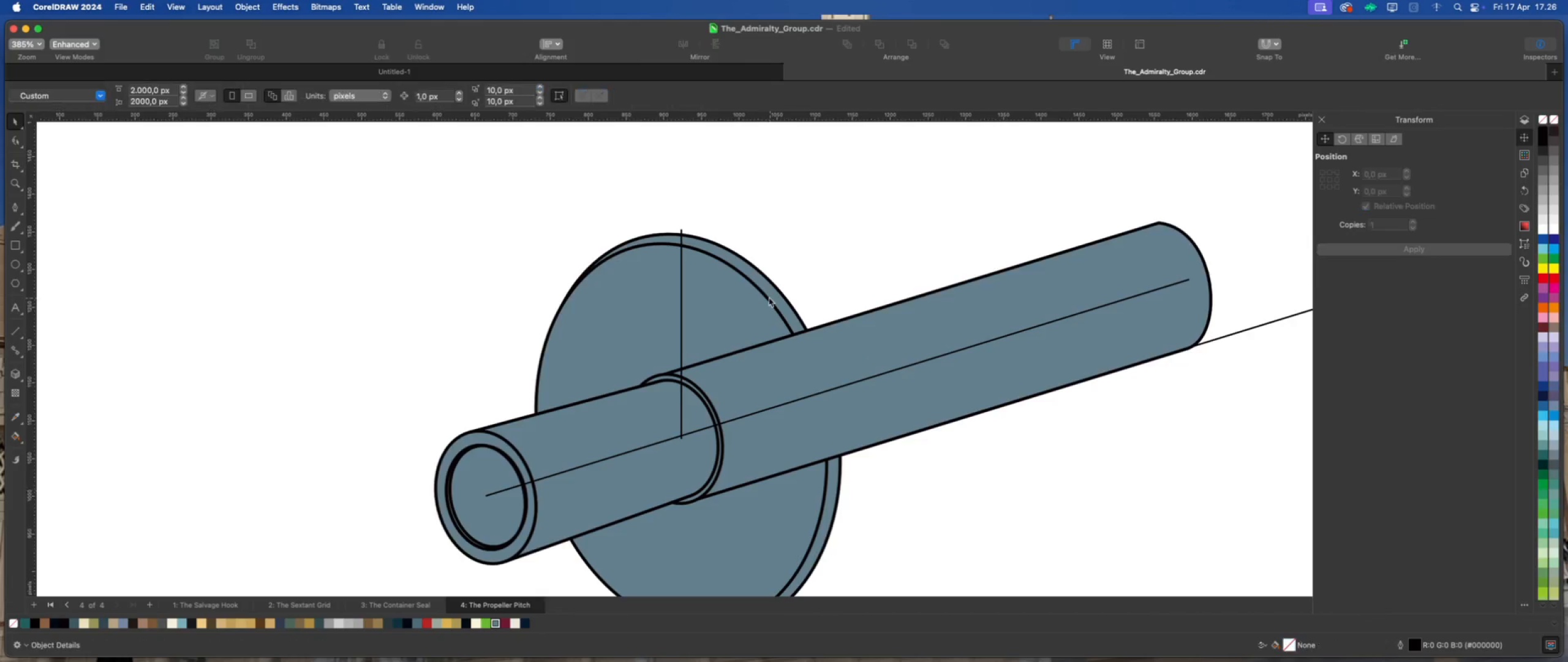 
scroll: coordinate [728, 300], scroll_direction: down, amount: 7.0
 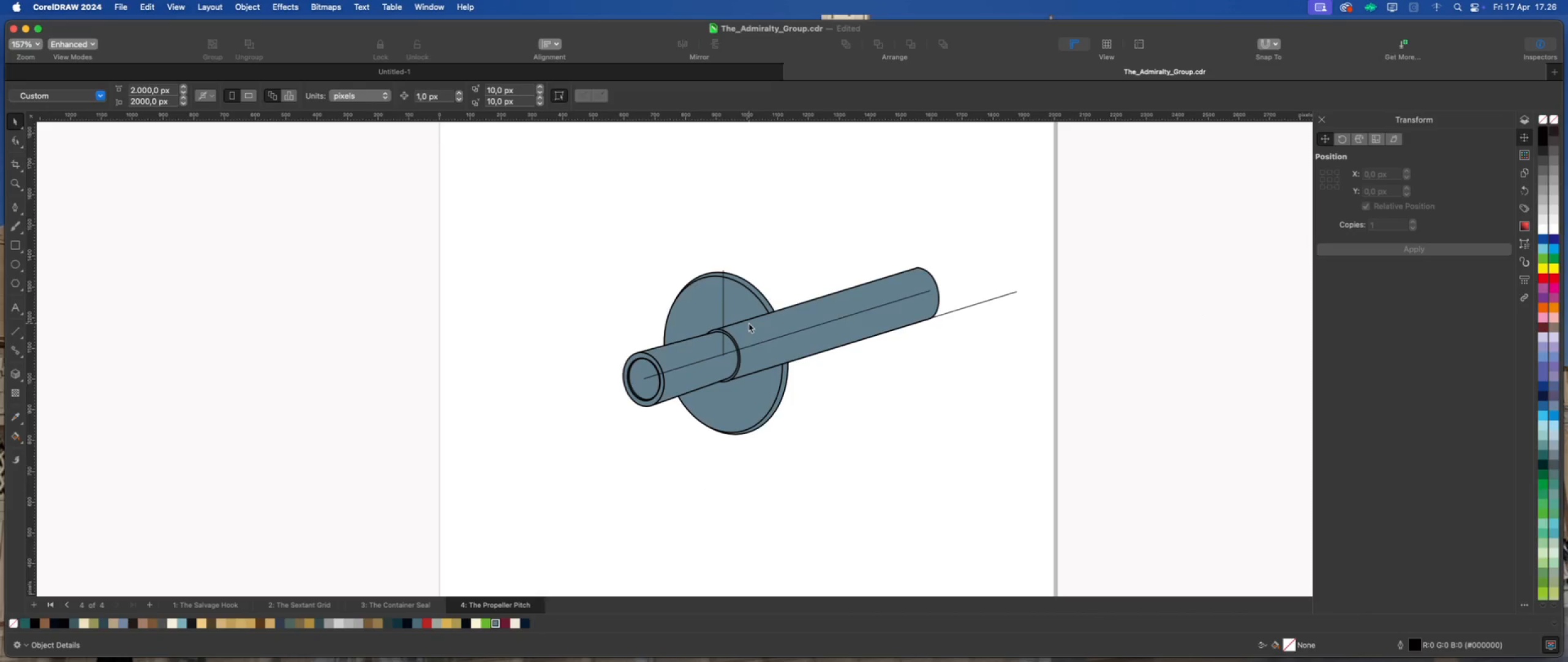 
scroll: coordinate [762, 316], scroll_direction: up, amount: 7.0
 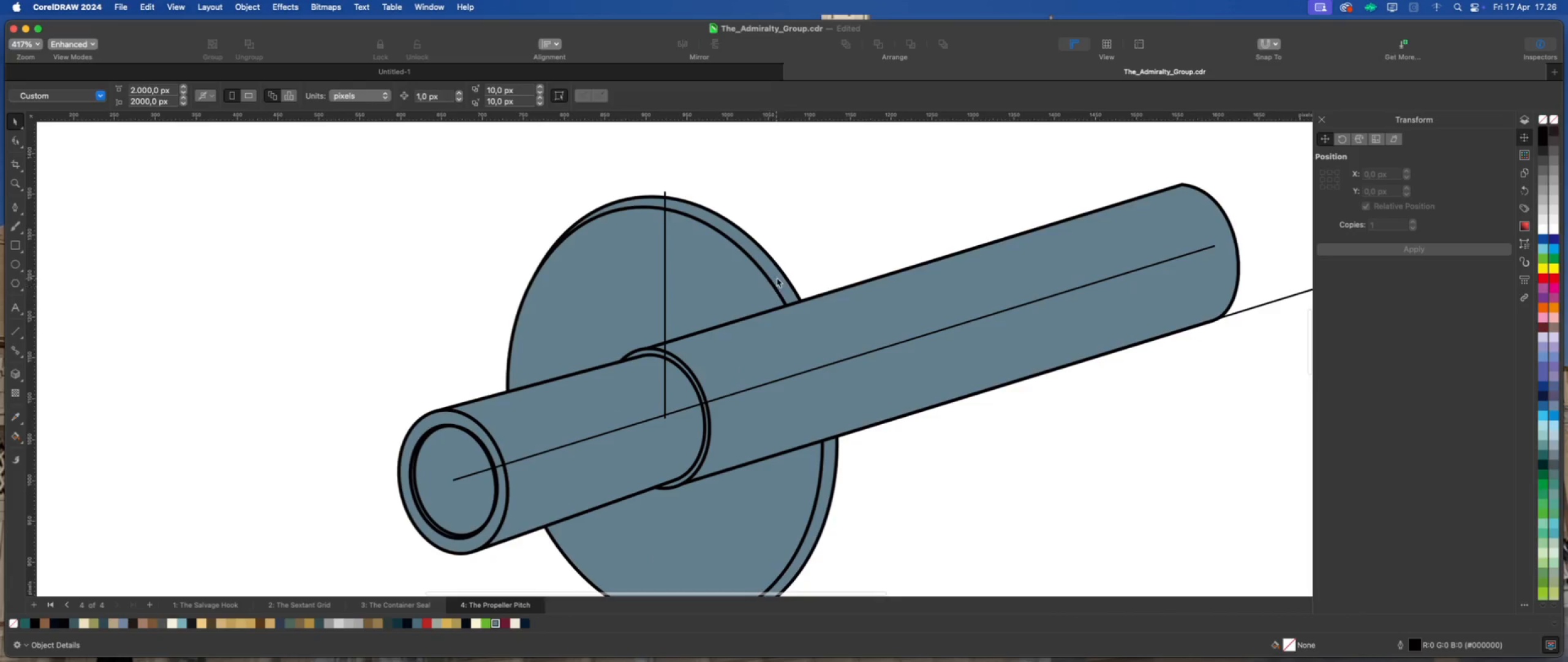 
left_click([780, 275])
 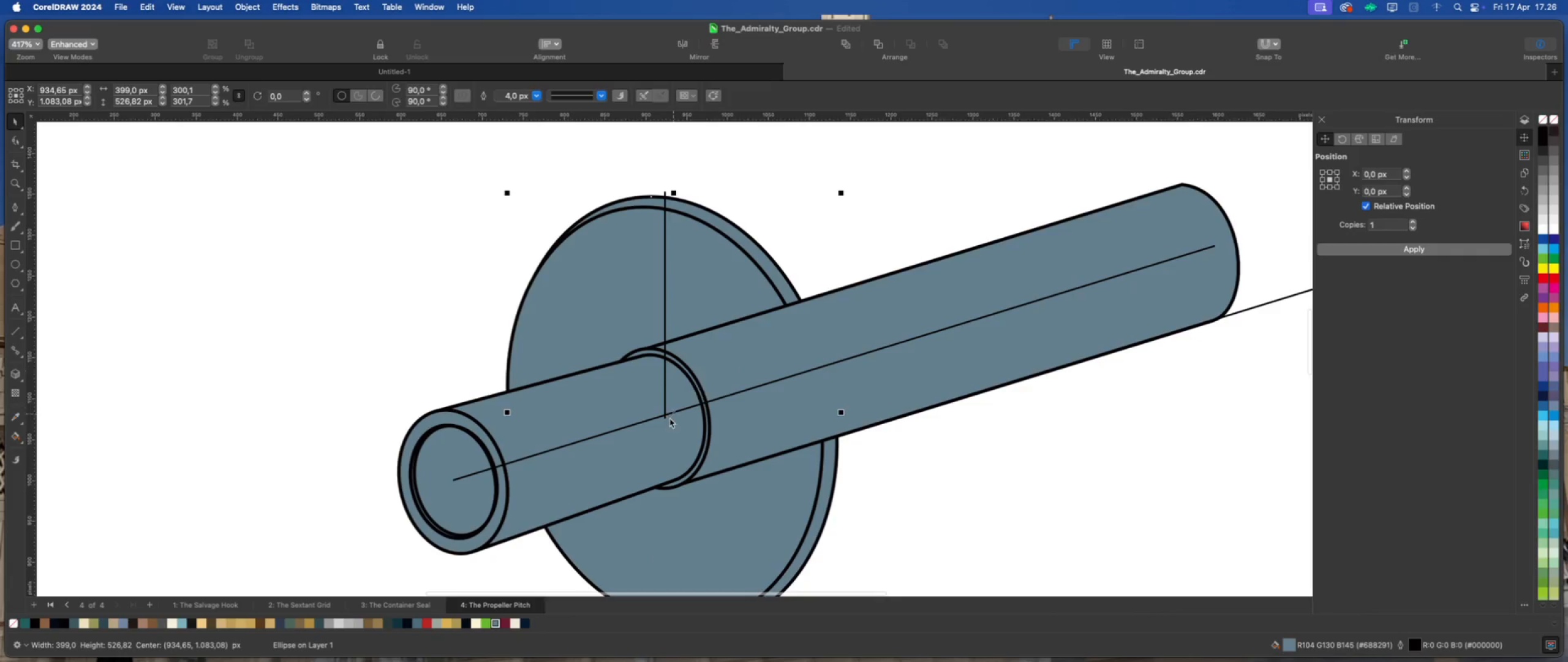 
scroll: coordinate [669, 418], scroll_direction: up, amount: 6.0
 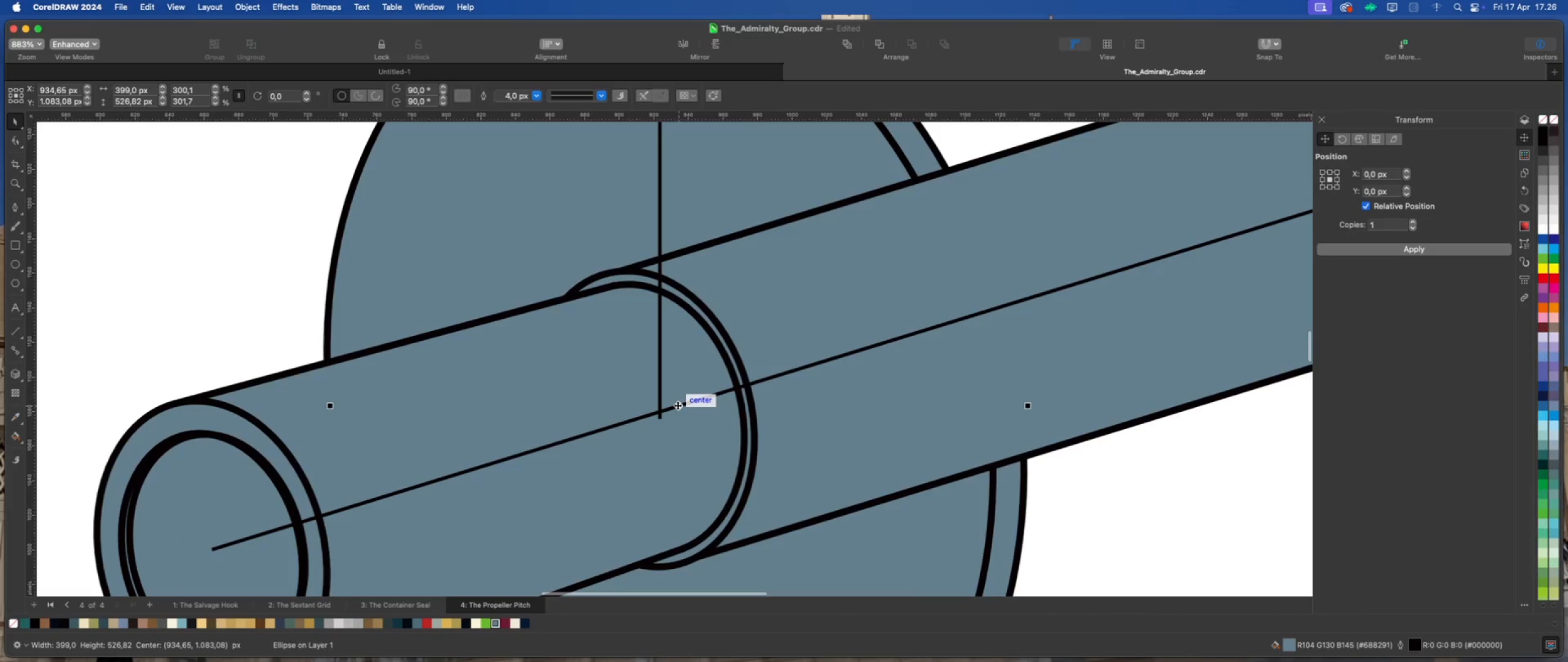 
left_click_drag(start_coordinate=[677, 405], to_coordinate=[681, 404])
 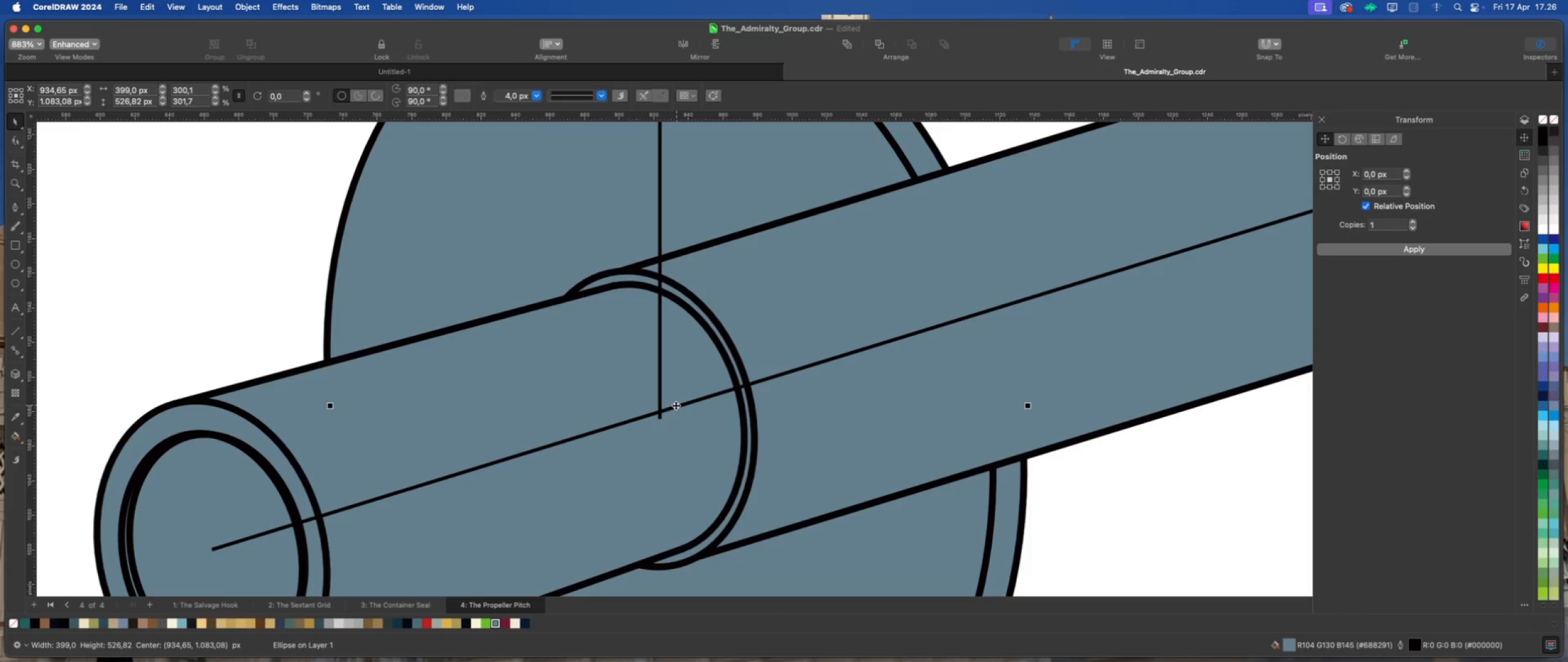 
scroll: coordinate [872, 349], scroll_direction: down, amount: 8.0
 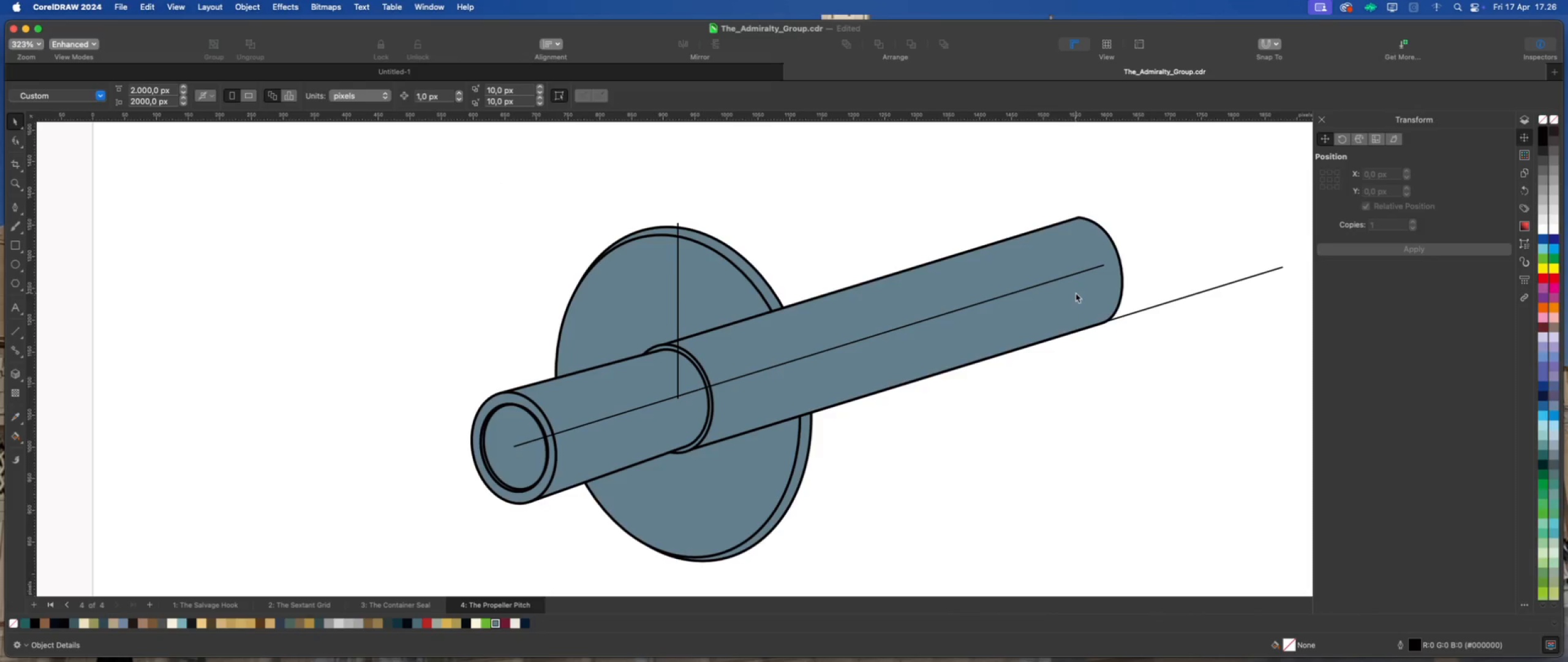 
left_click([1076, 293])
 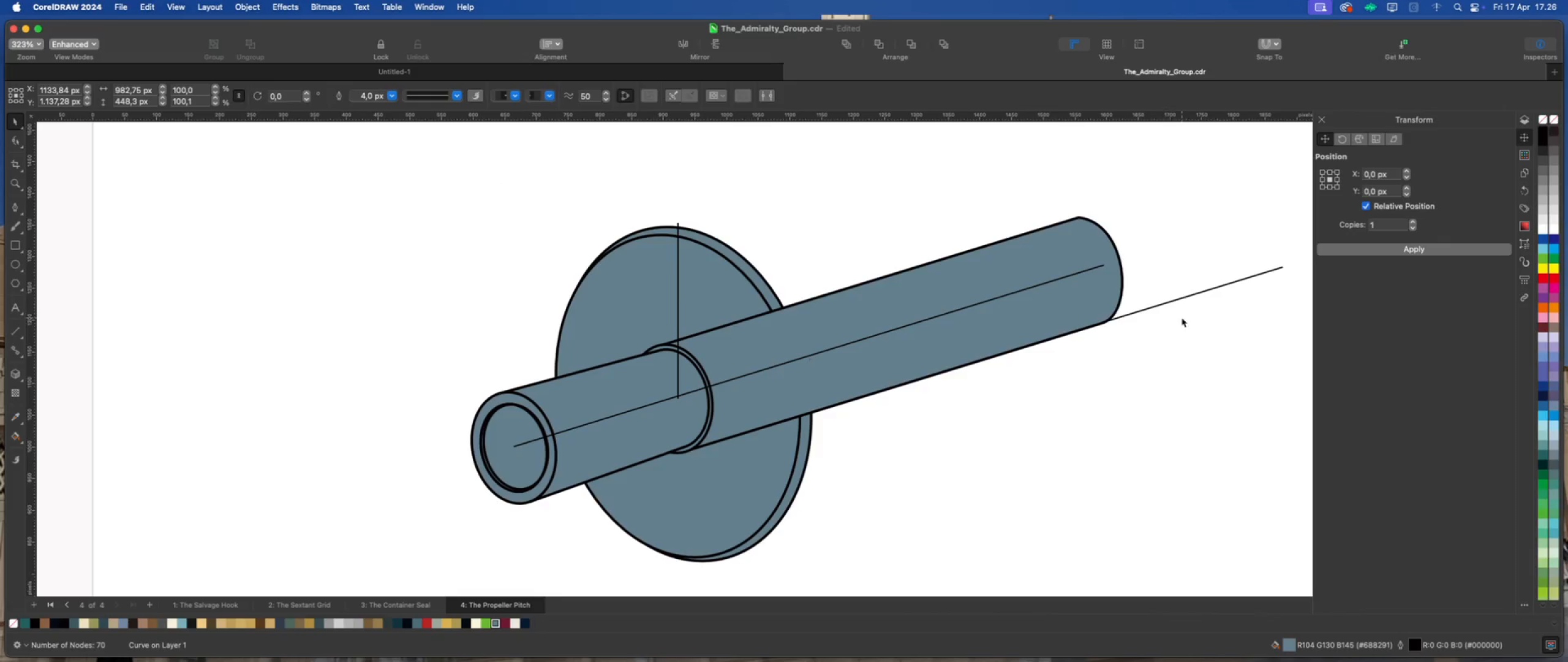 
left_click([1182, 318])
 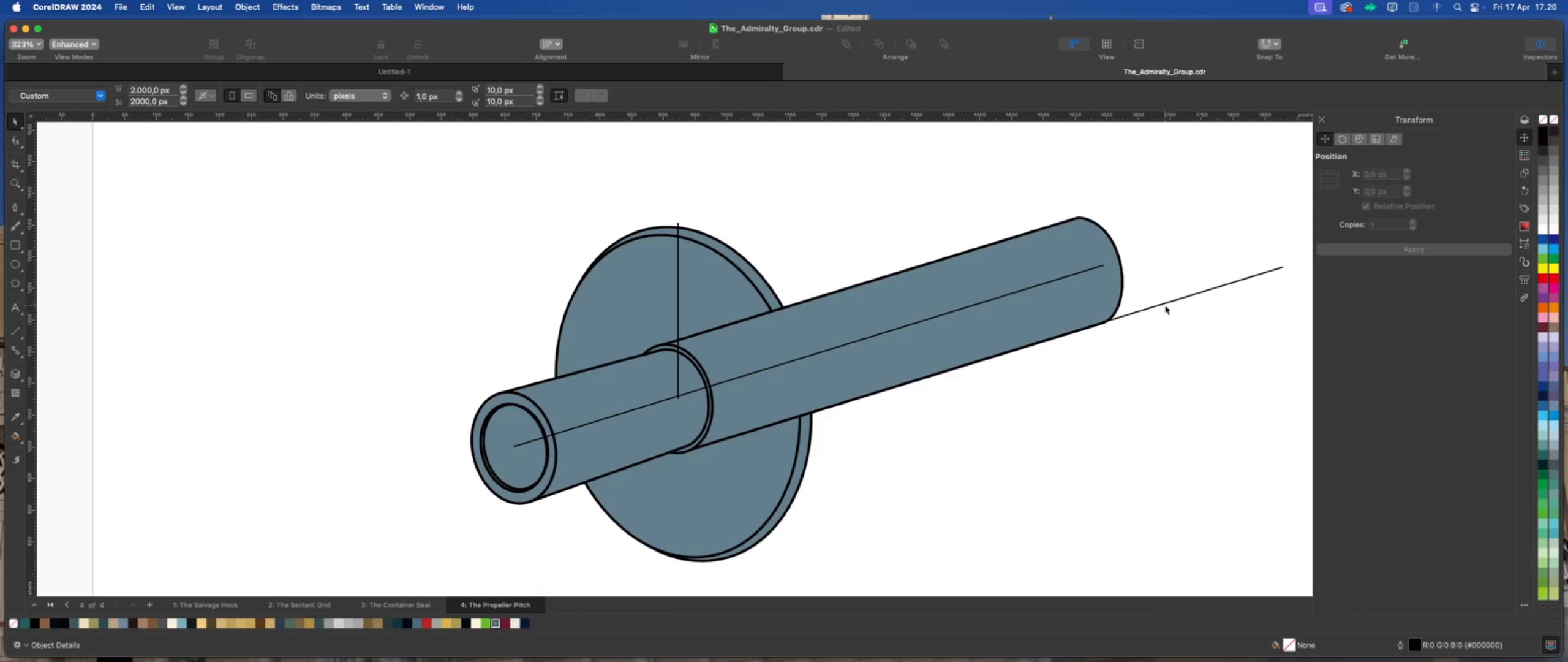 
left_click([1165, 305])
 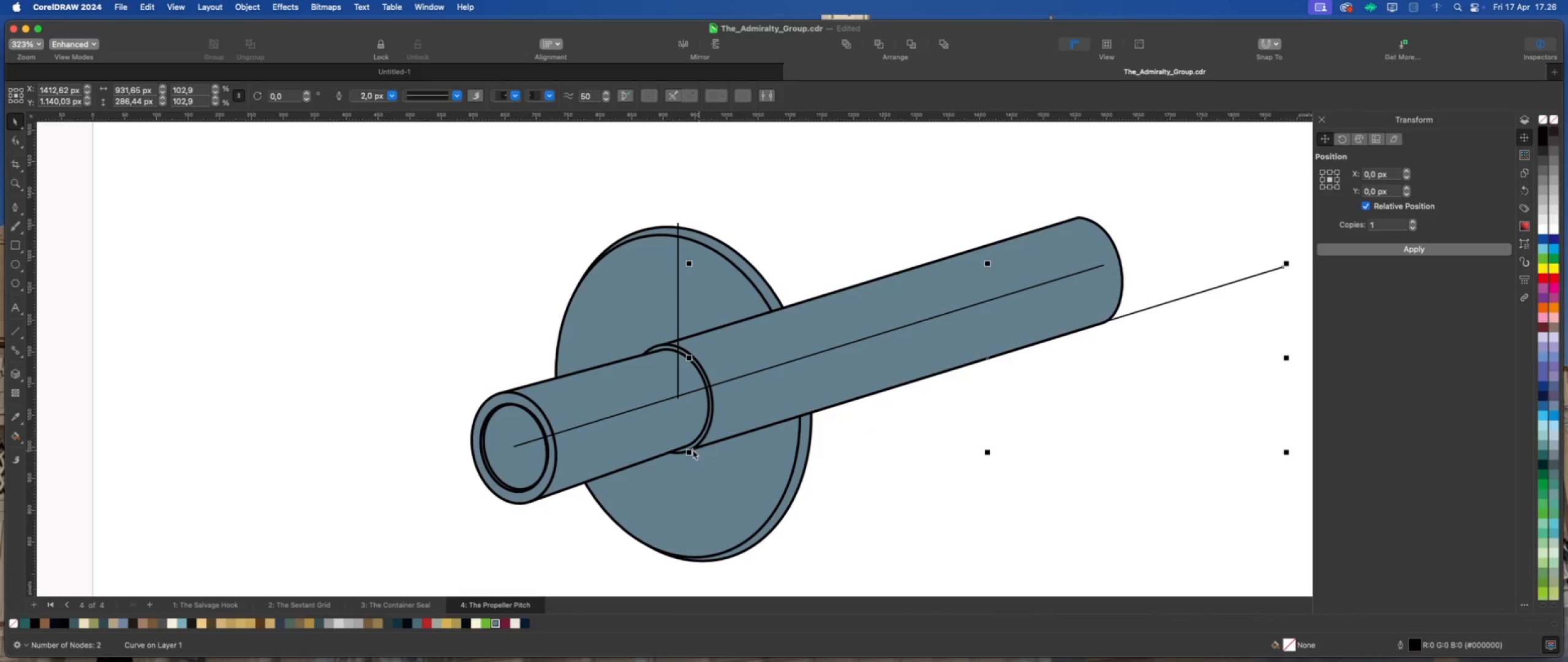 
left_click_drag(start_coordinate=[692, 449], to_coordinate=[661, 345])
 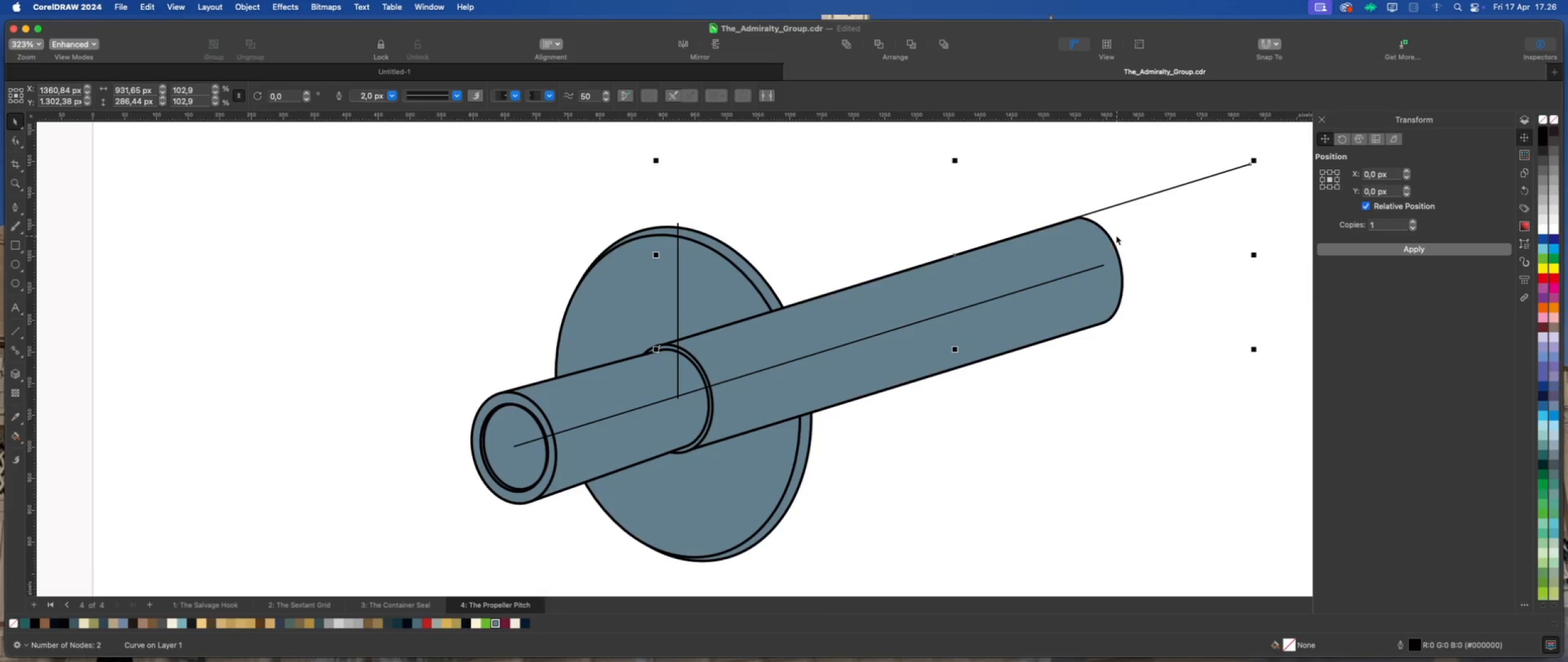 
left_click([1098, 235])
 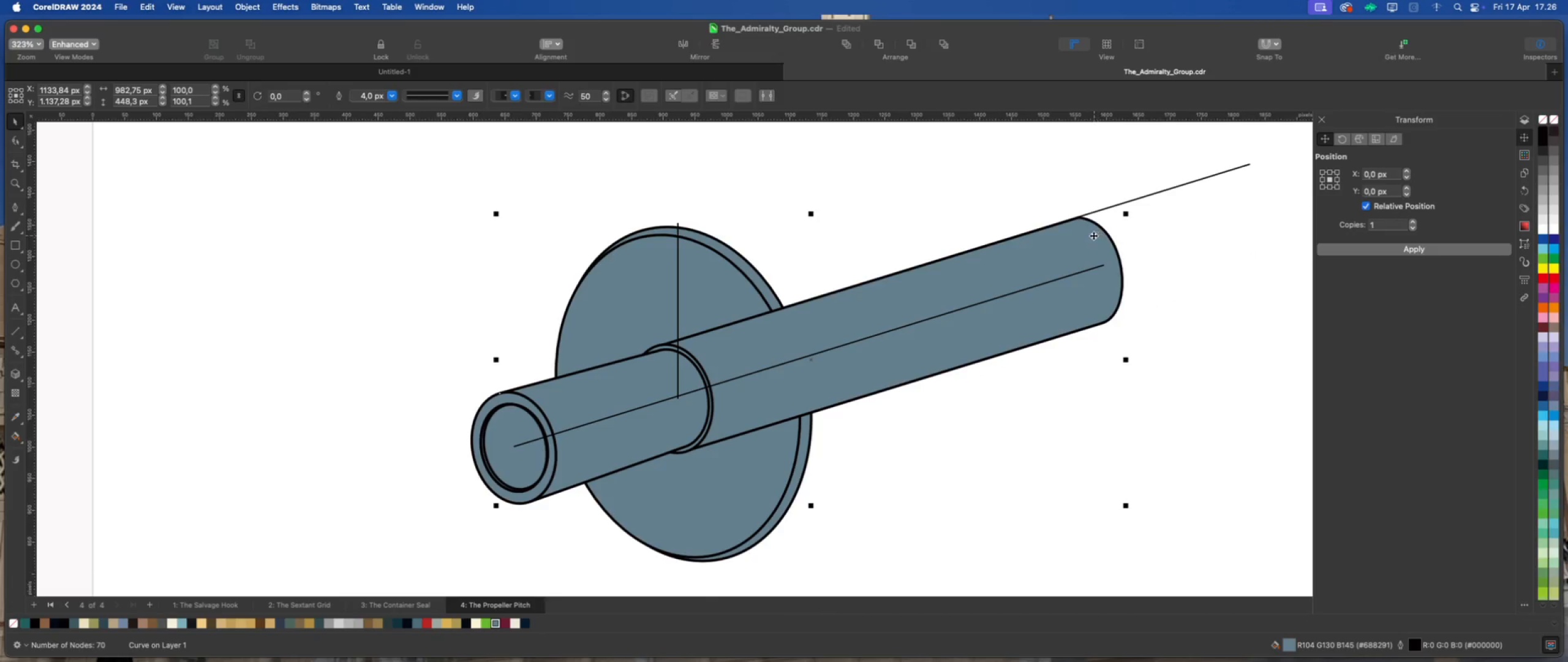 
scroll: coordinate [1093, 235], scroll_direction: up, amount: 2.0
 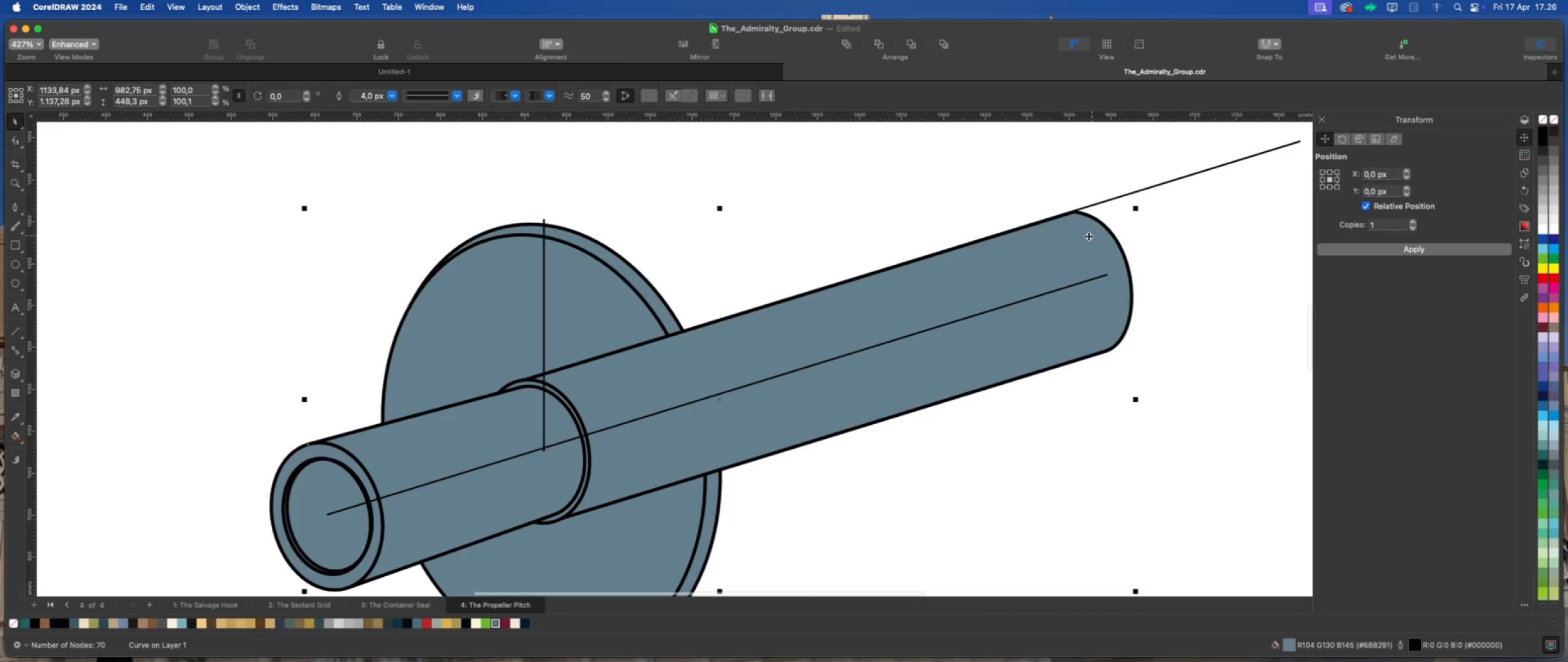 
scroll: coordinate [1038, 251], scroll_direction: down, amount: 5.0
 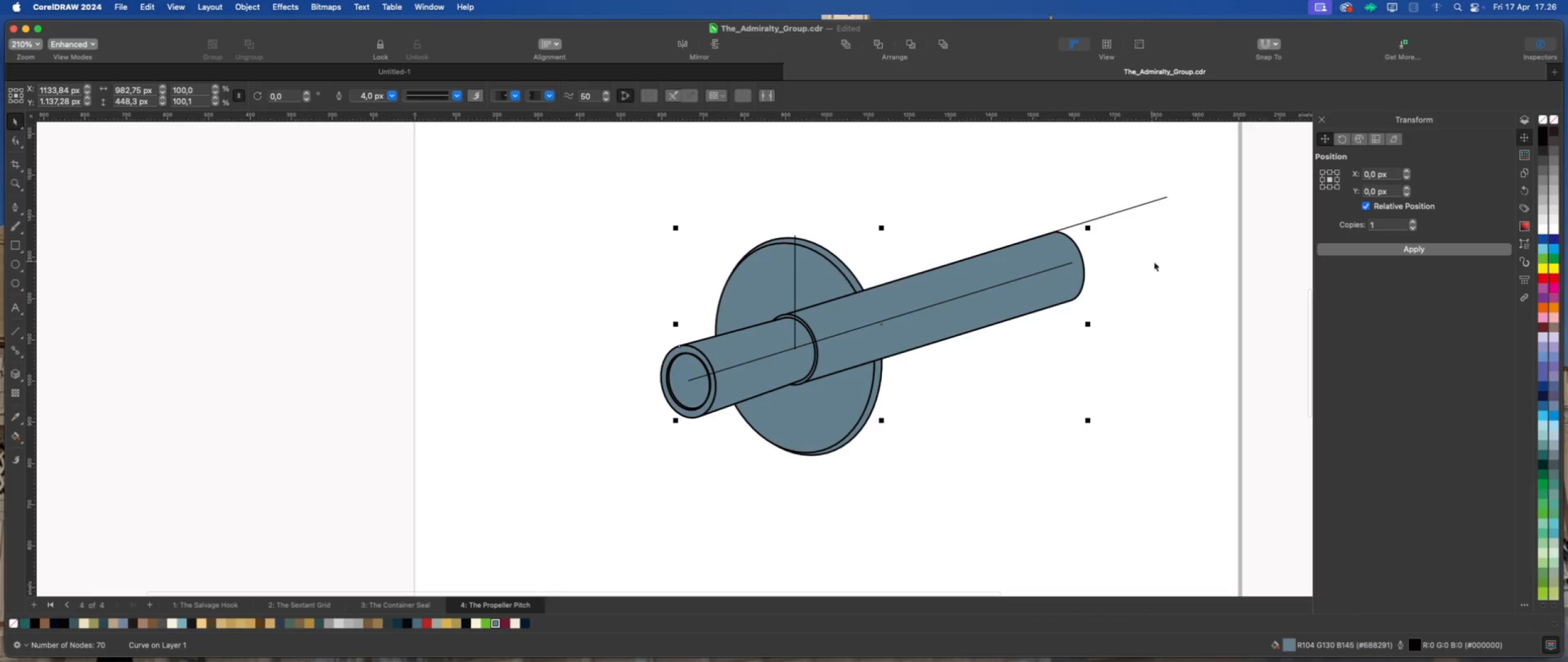 
left_click([1156, 262])
 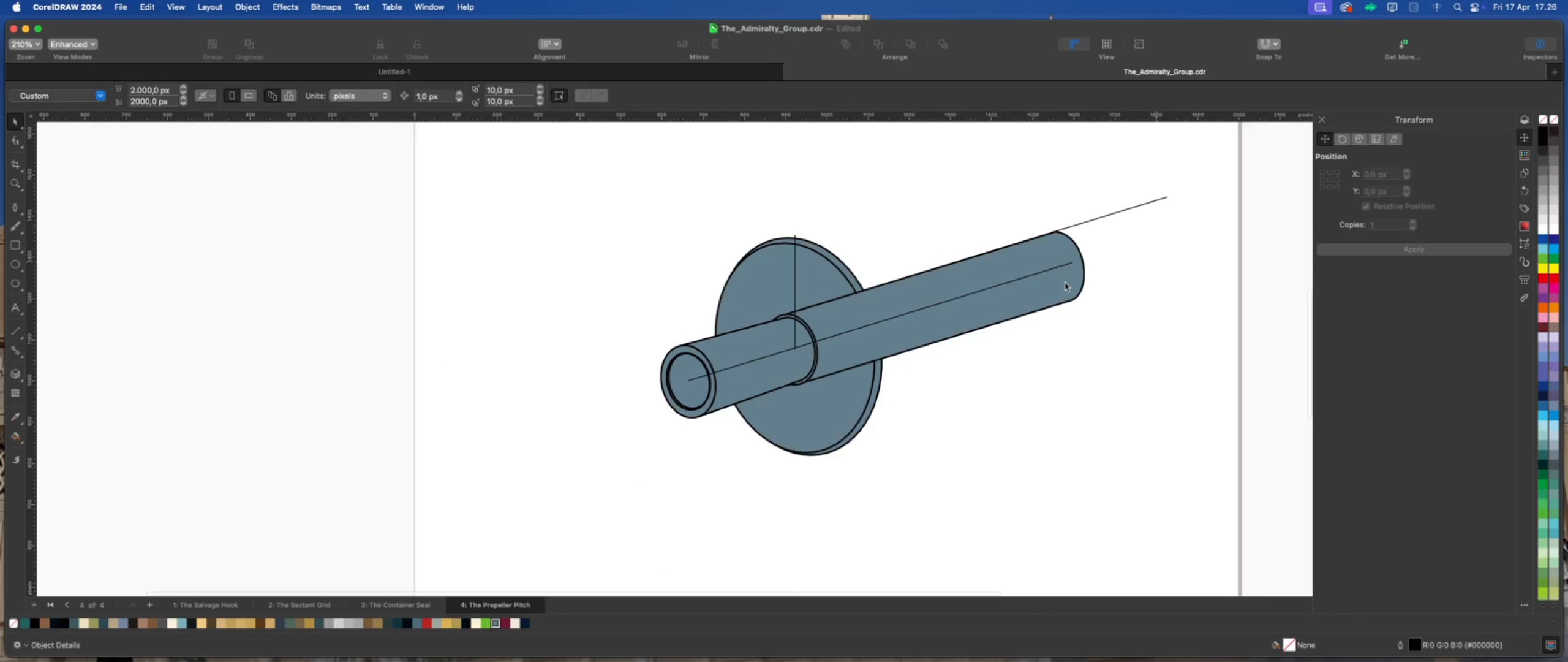 
scroll: coordinate [1064, 282], scroll_direction: up, amount: 2.0
 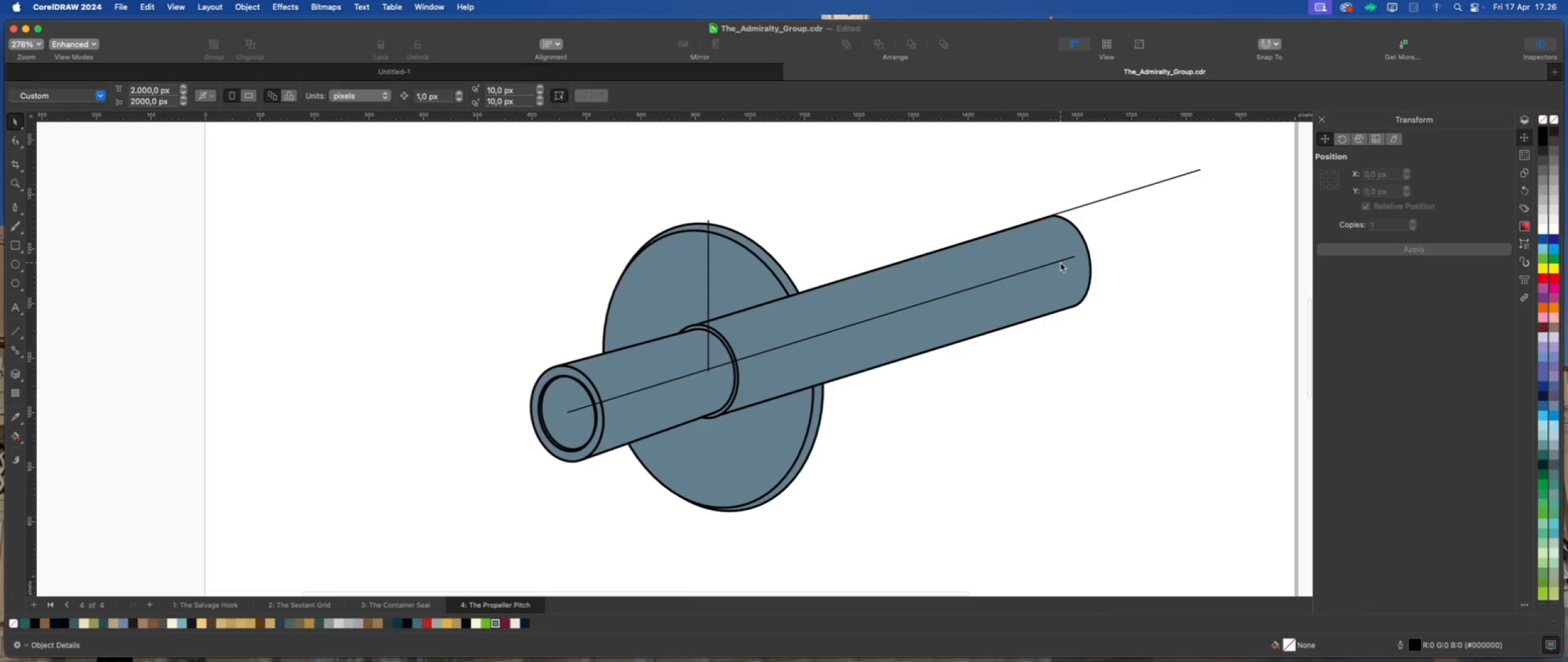 
left_click([1061, 261])
 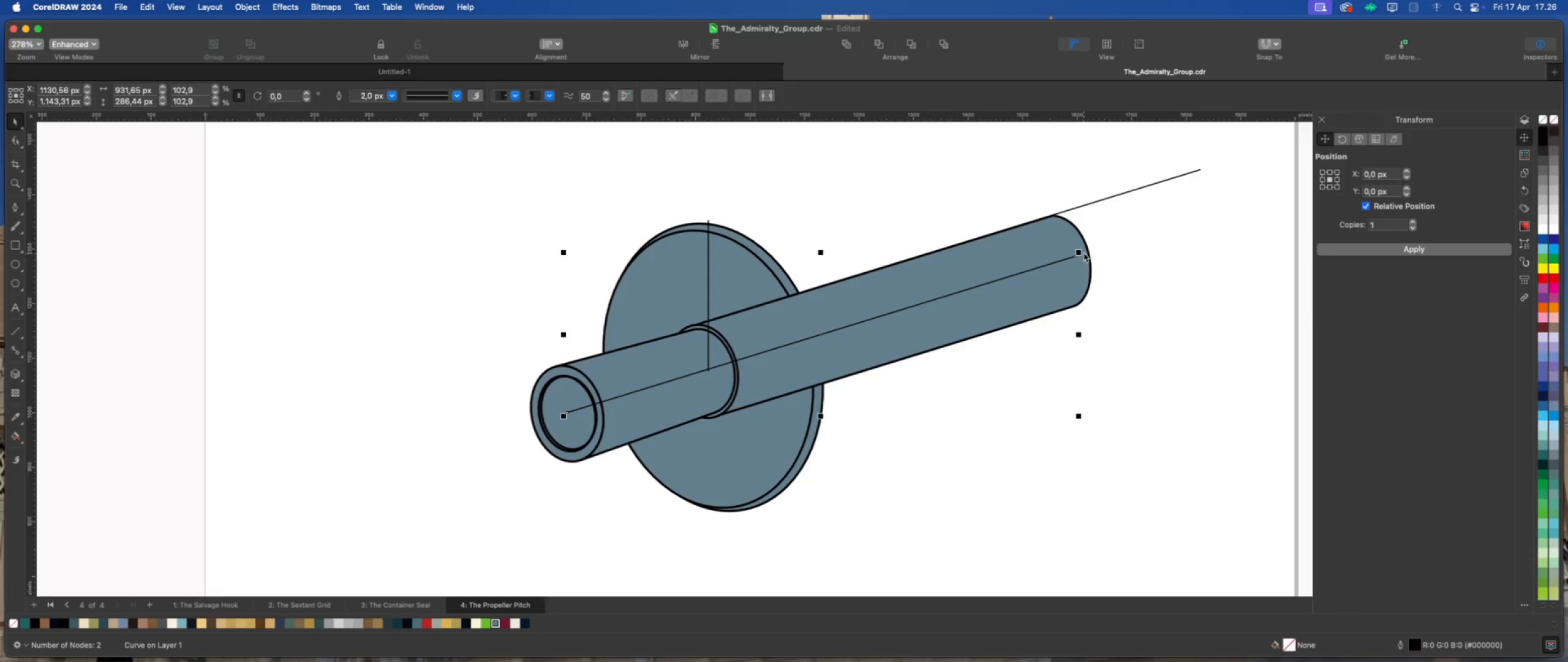 
left_click_drag(start_coordinate=[1080, 249], to_coordinate=[1182, 199])
 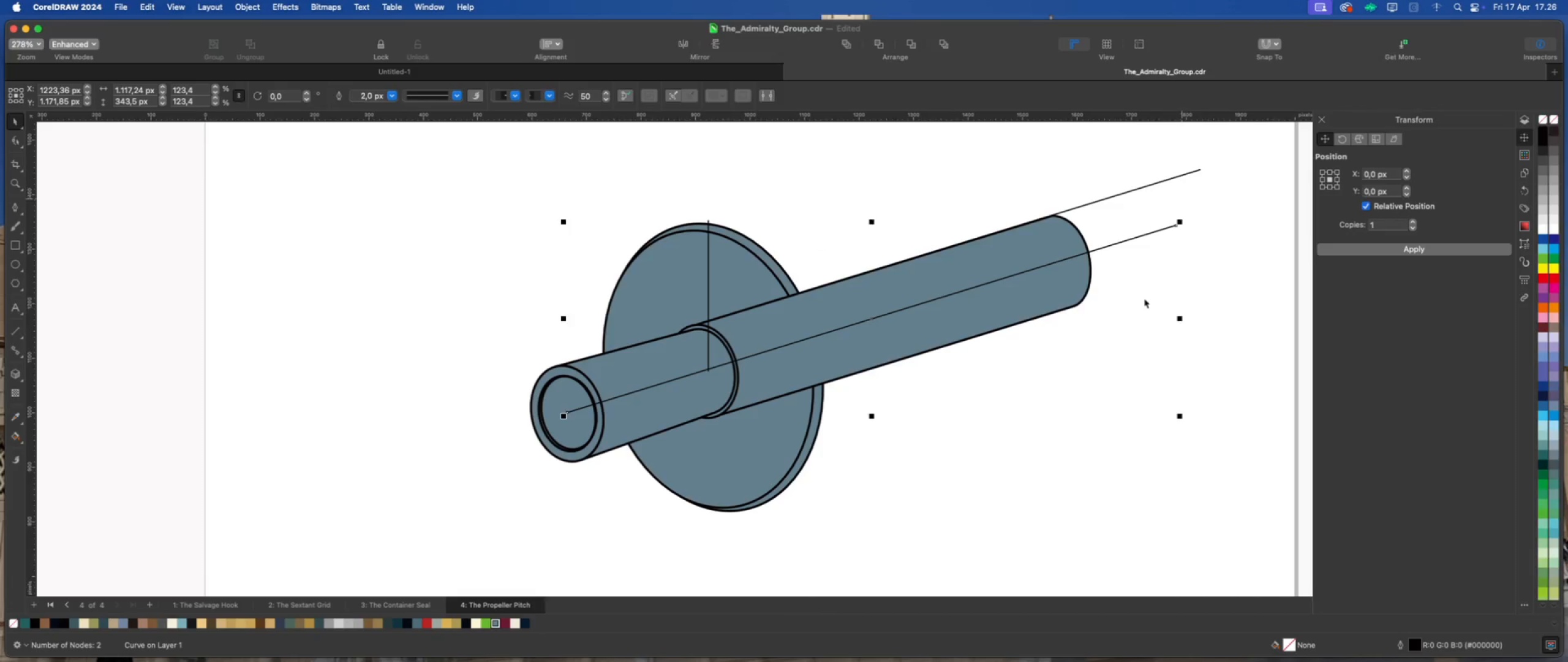 
left_click([1144, 299])
 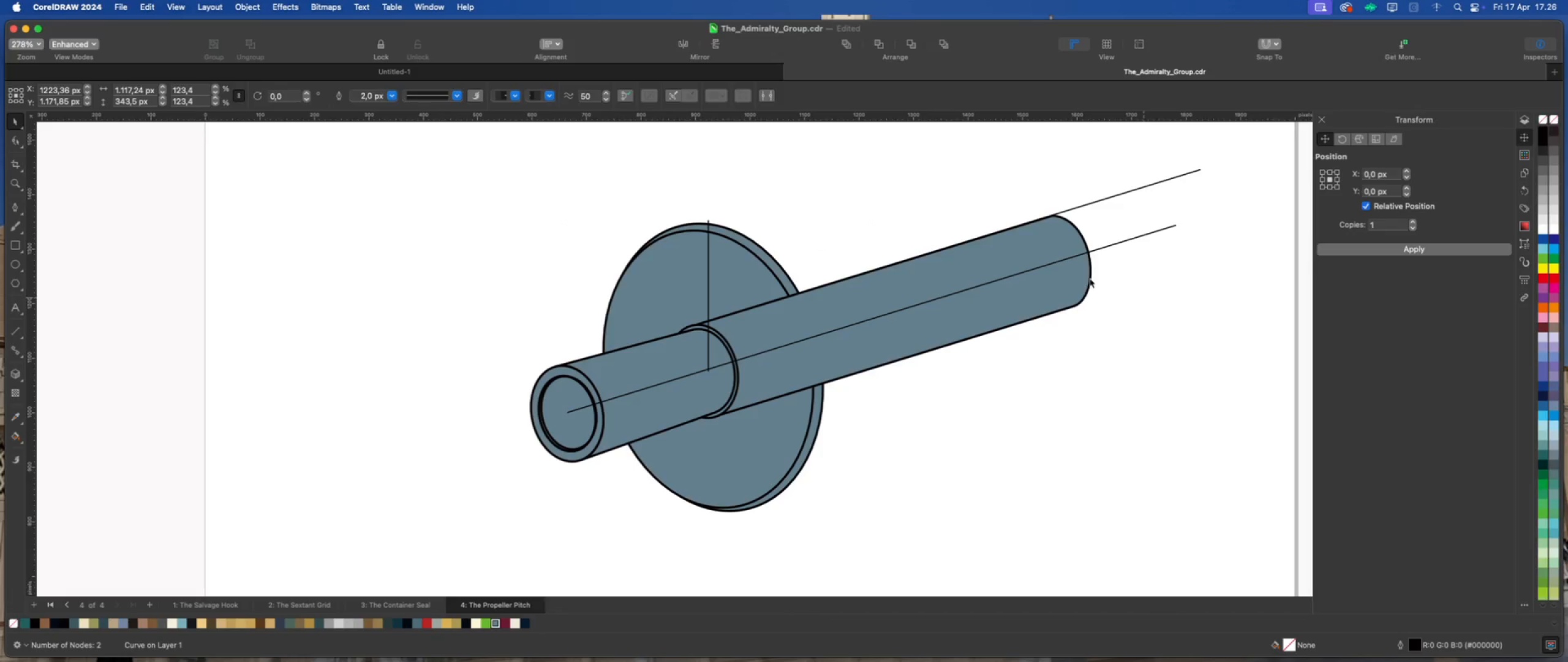 
scroll: coordinate [1070, 283], scroll_direction: down, amount: 3.0
 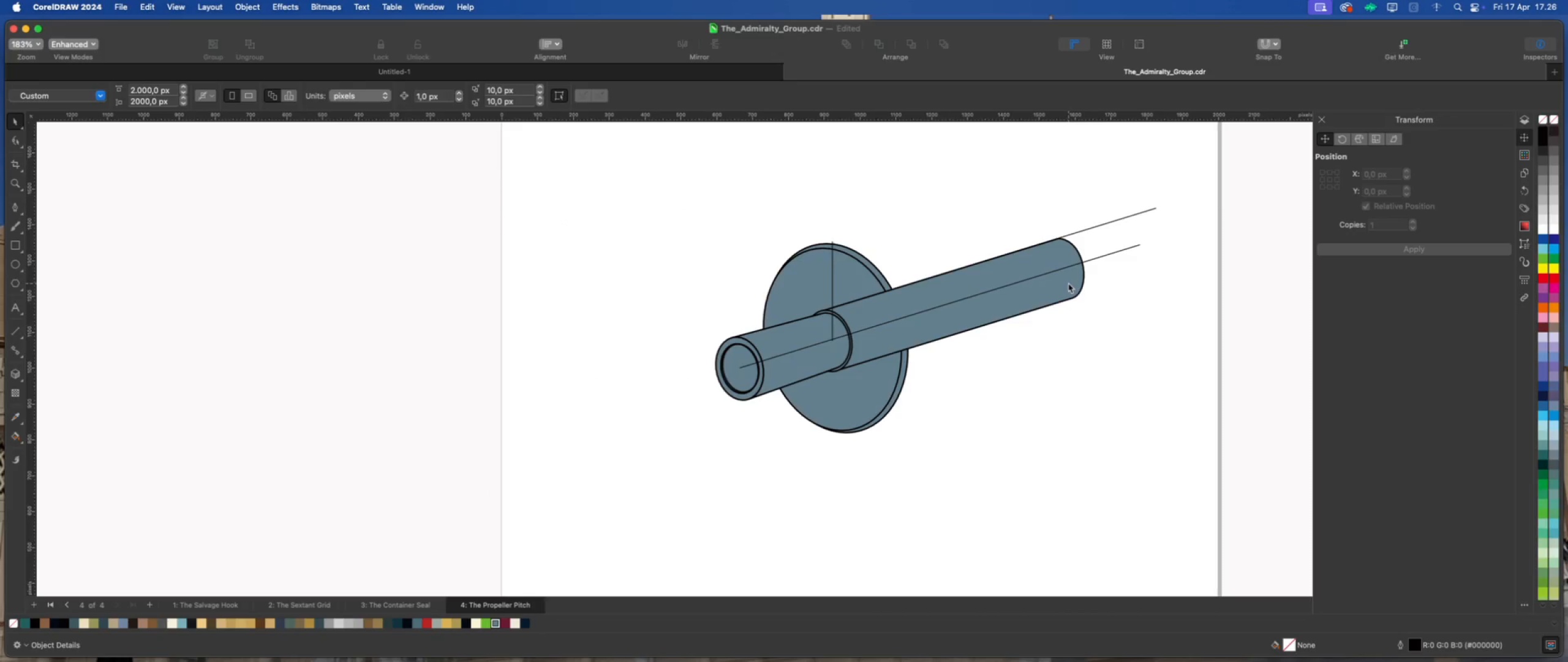 
left_click([1048, 338])
 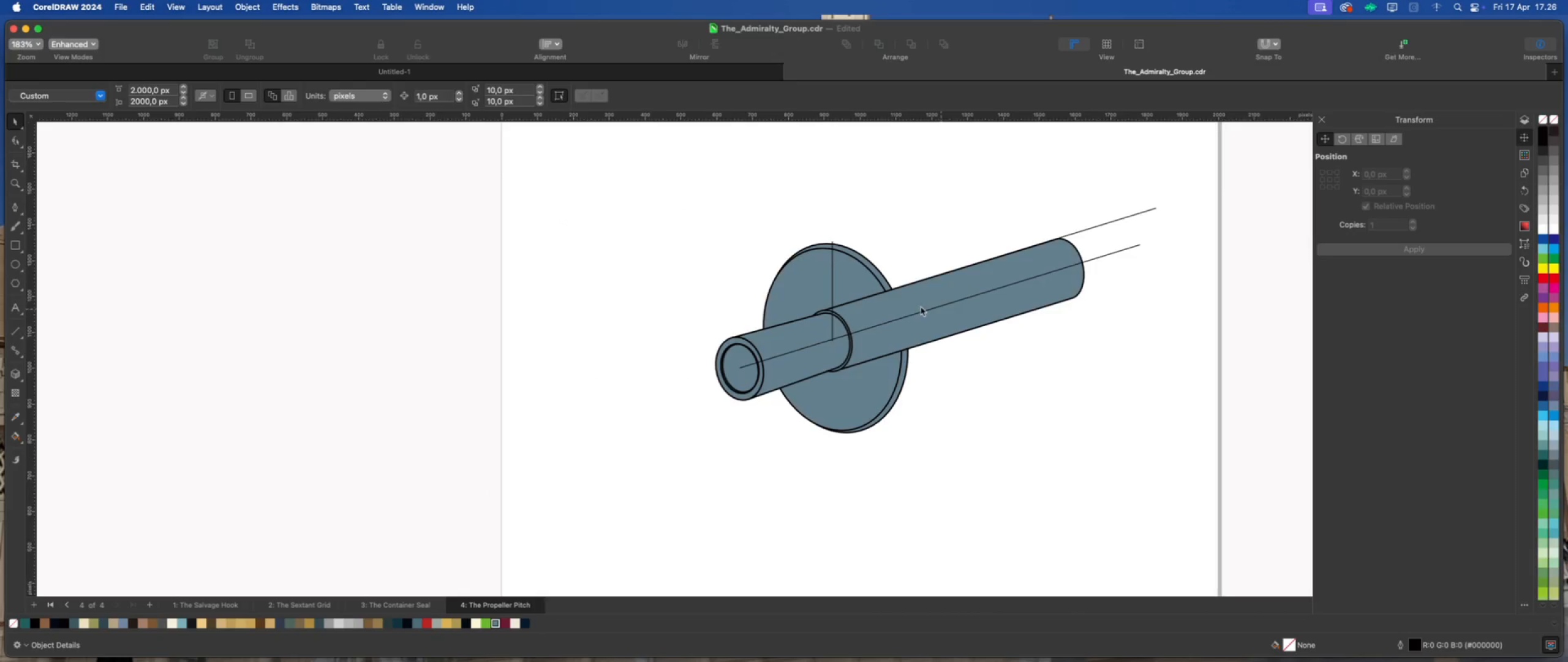 
scroll: coordinate [854, 282], scroll_direction: down, amount: 2.0
 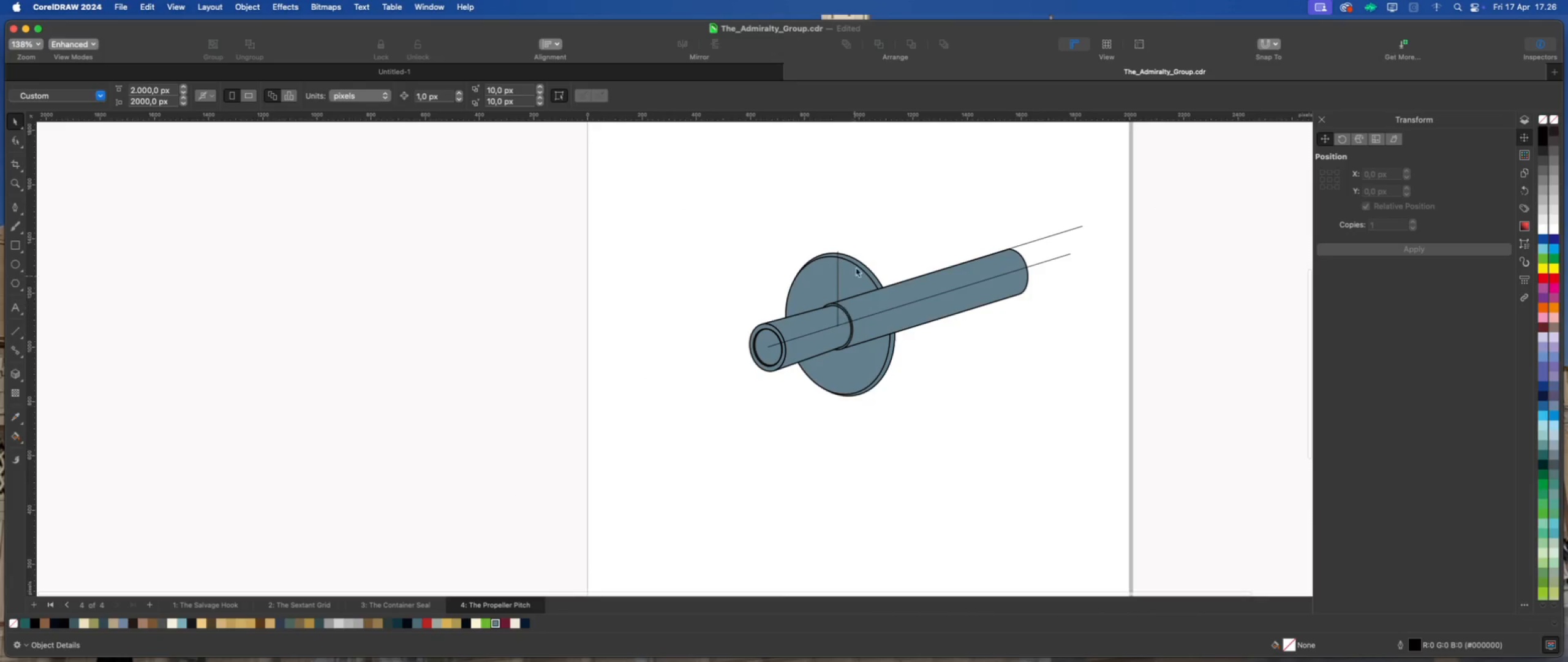 
scroll: coordinate [856, 261], scroll_direction: up, amount: 8.0
 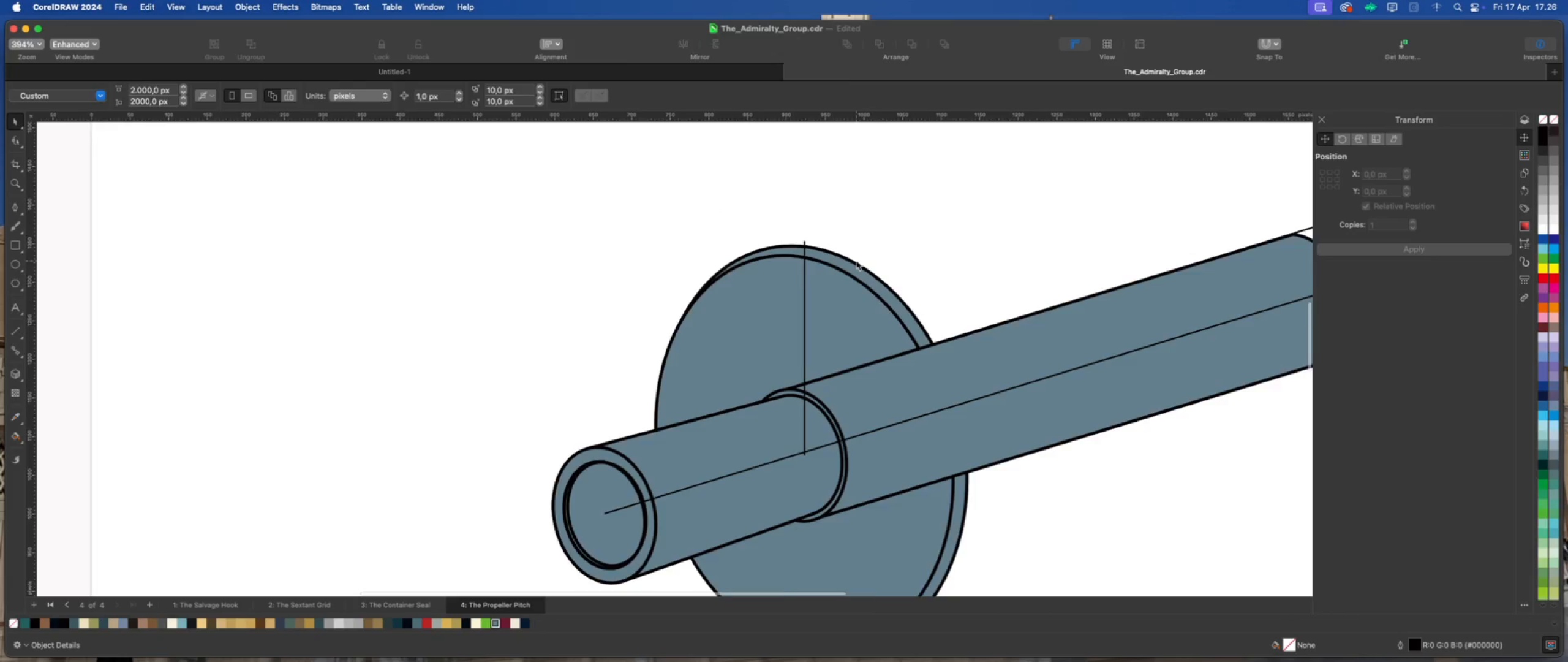 
scroll: coordinate [851, 325], scroll_direction: down, amount: 6.0
 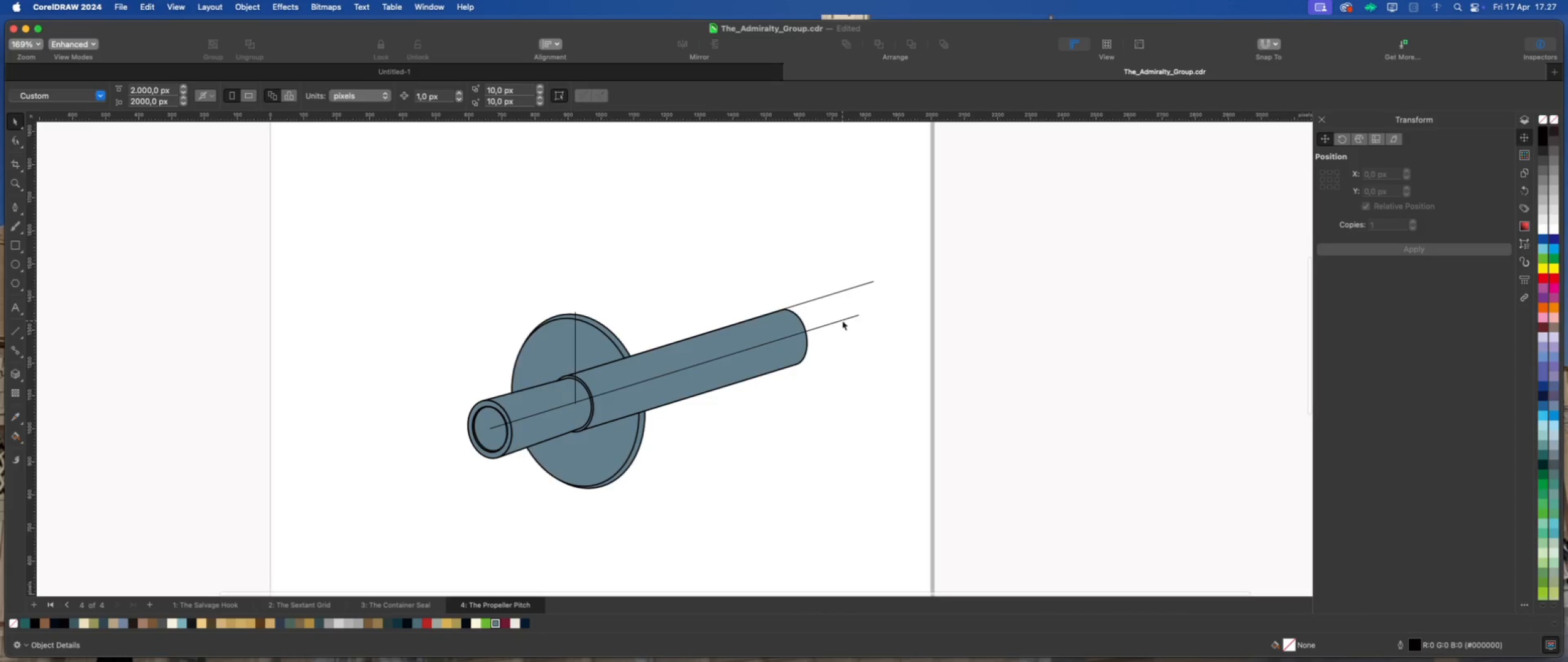 
left_click([842, 319])
 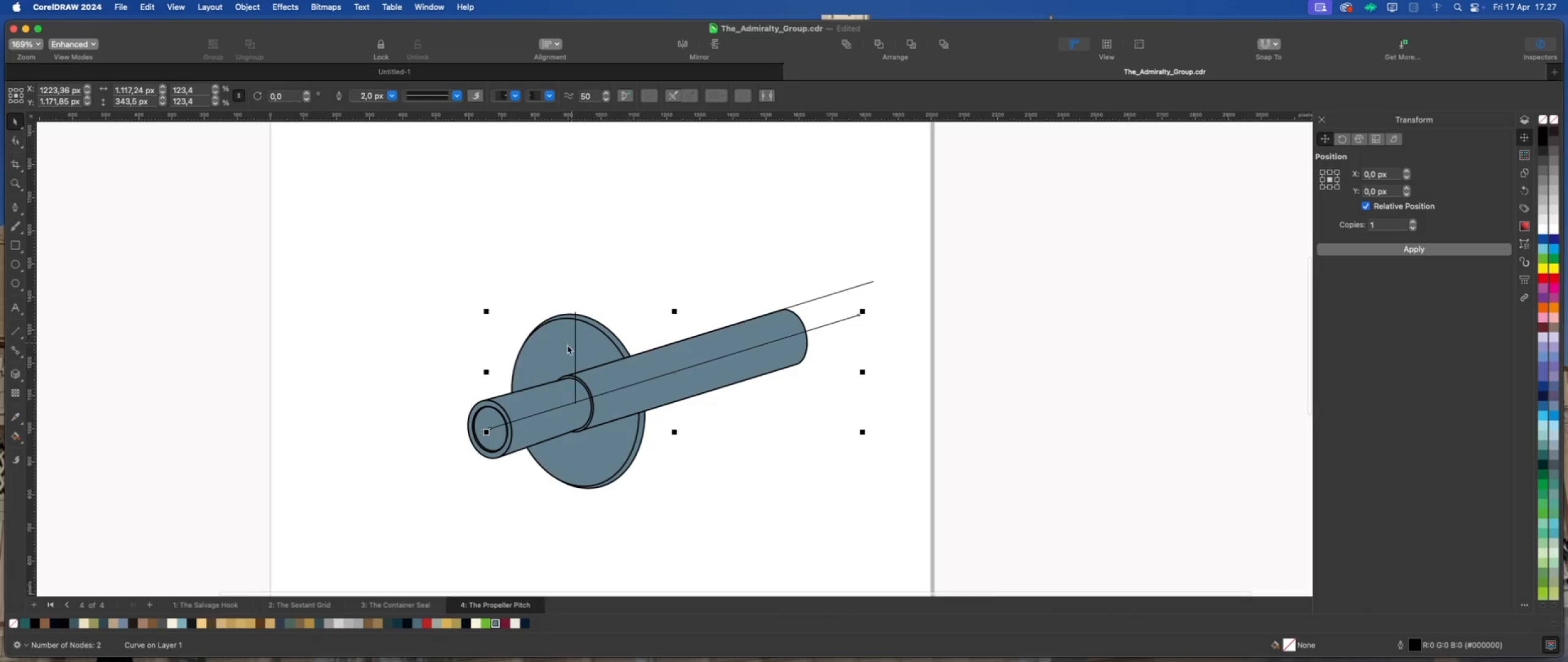 
scroll: coordinate [548, 376], scroll_direction: up, amount: 2.0
 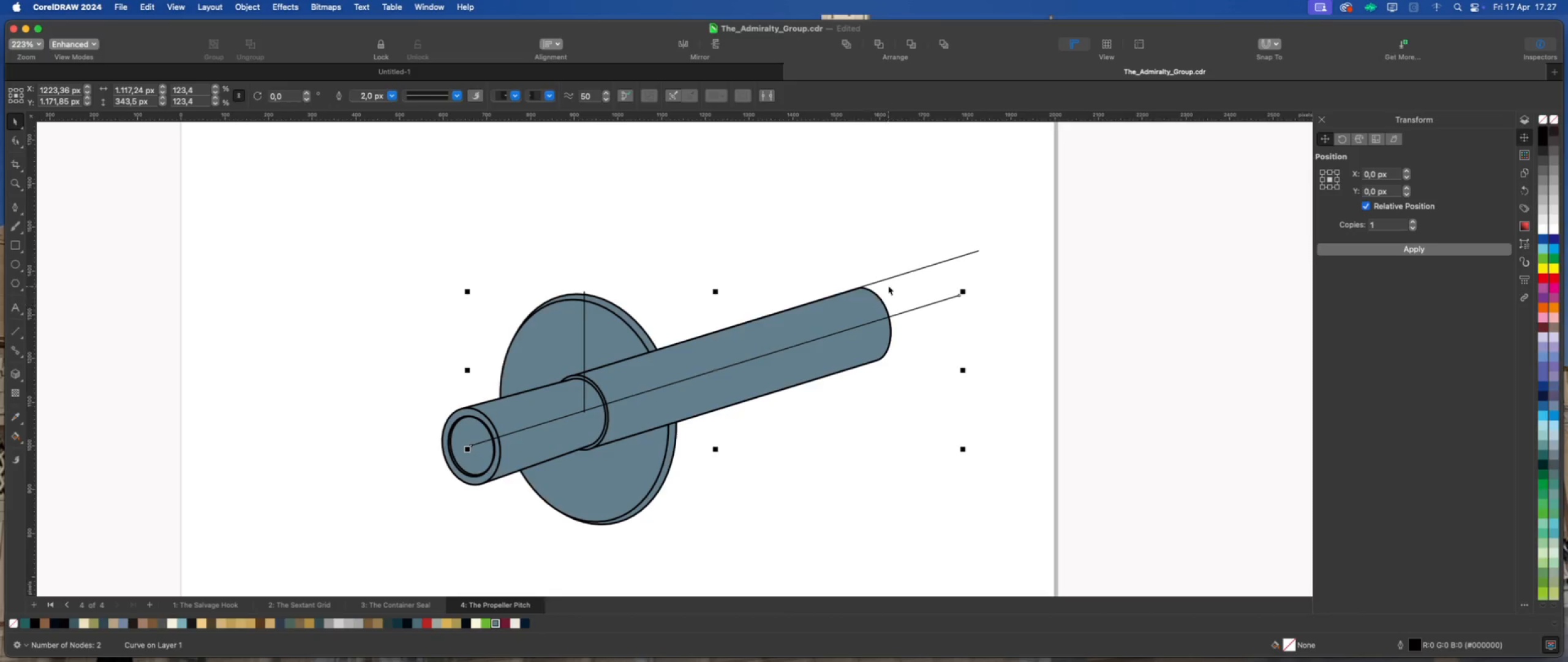 
key(Meta+D)
 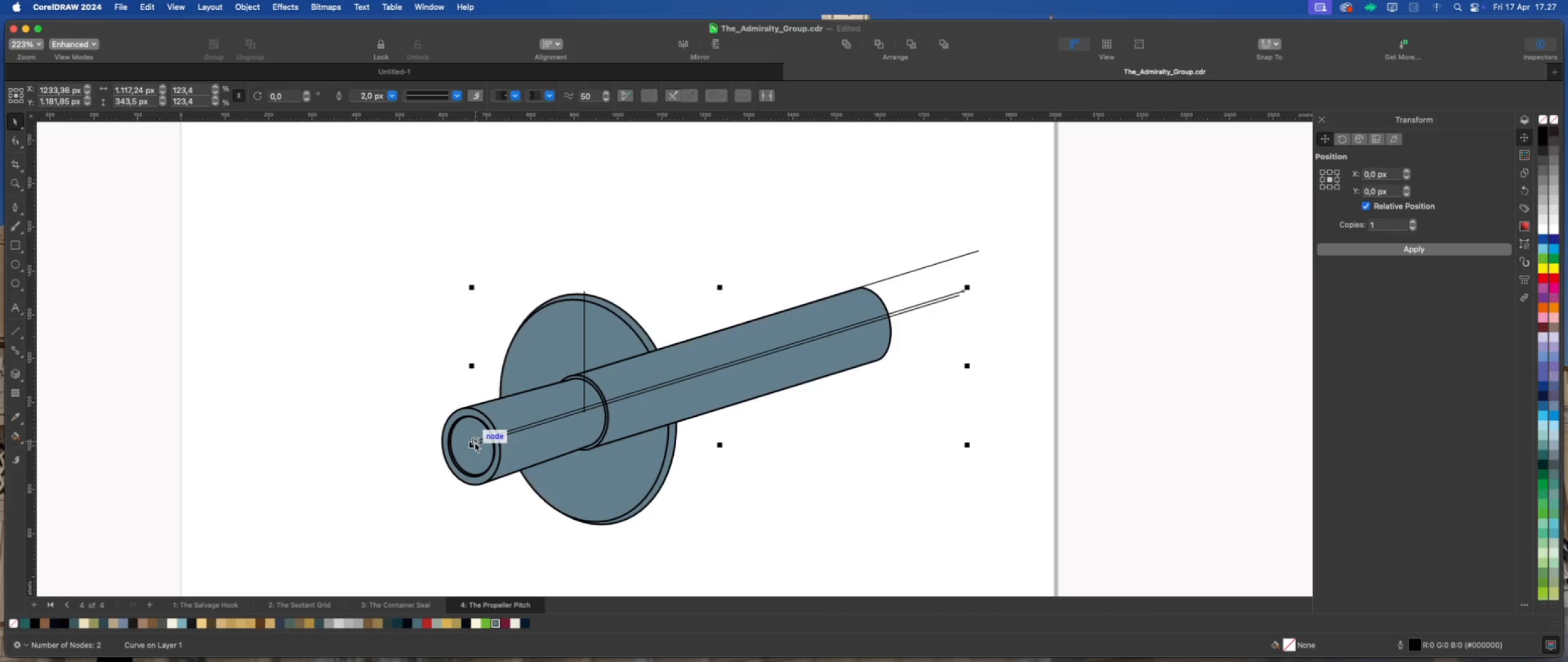 
left_click_drag(start_coordinate=[473, 442], to_coordinate=[584, 299])
 